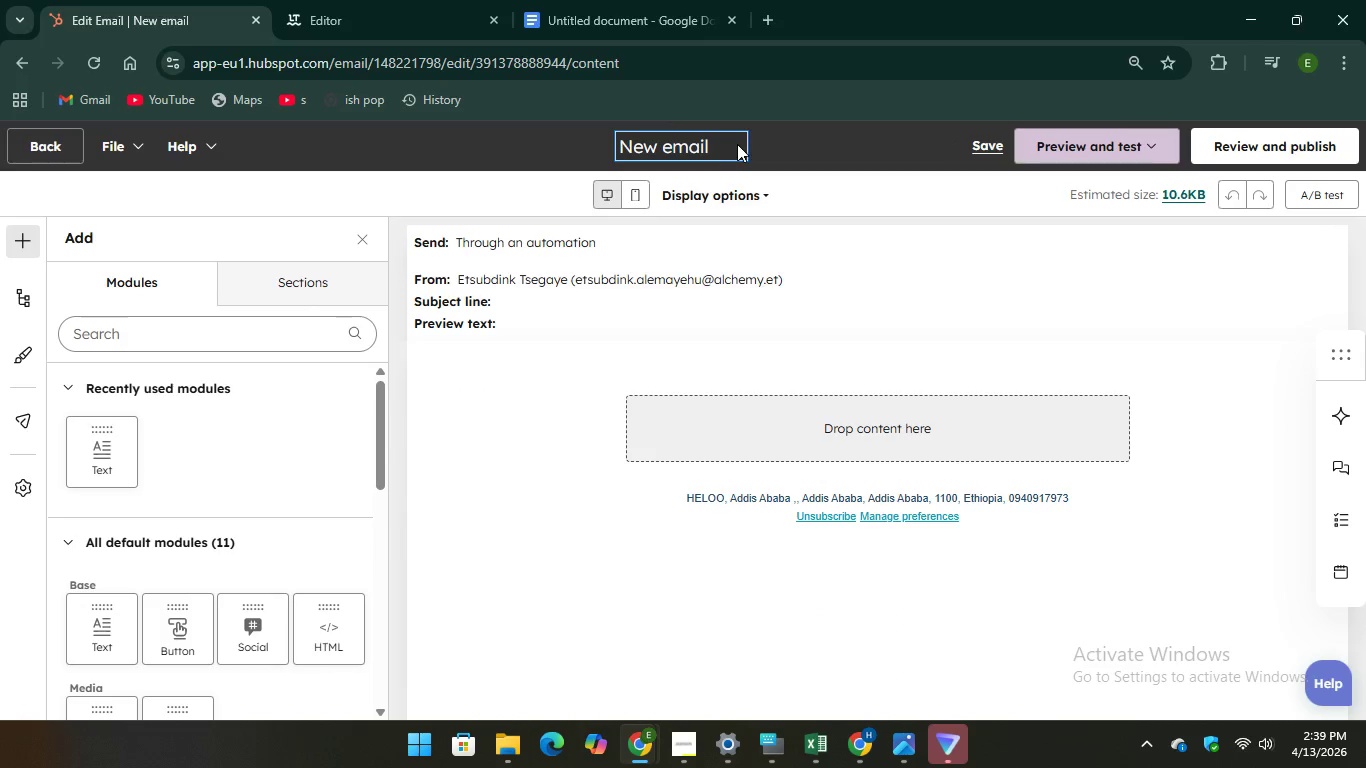 
left_click_drag(start_coordinate=[718, 148], to_coordinate=[703, 148])
 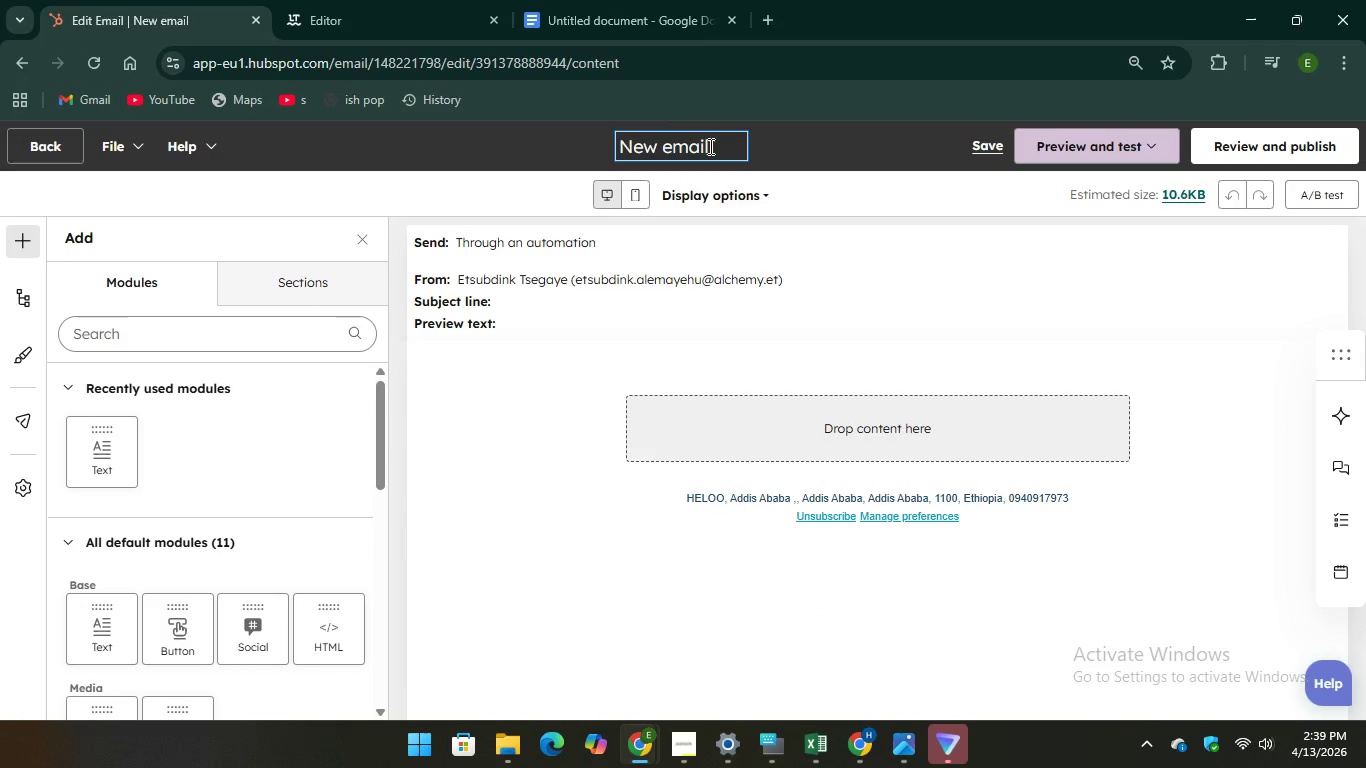 
left_click_drag(start_coordinate=[709, 147], to_coordinate=[624, 150])
 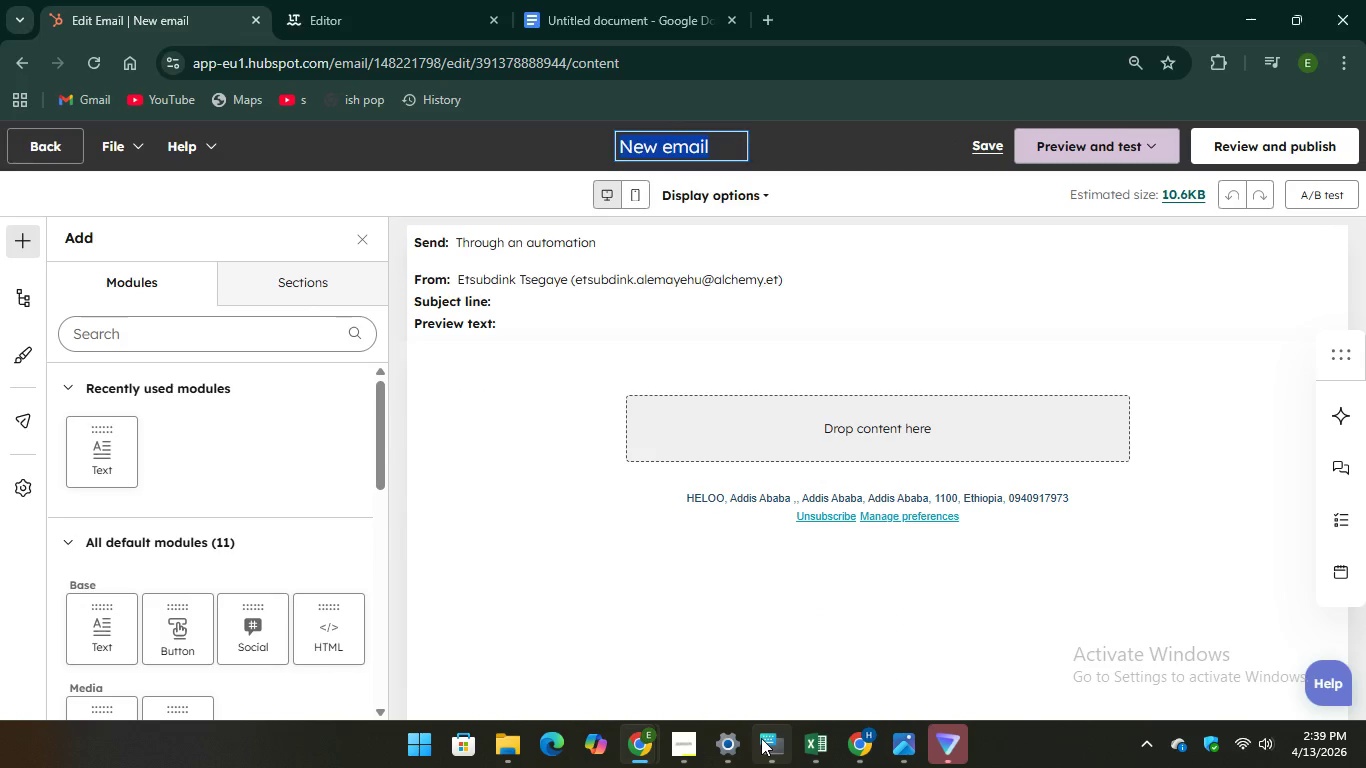 
left_click([761, 738])
 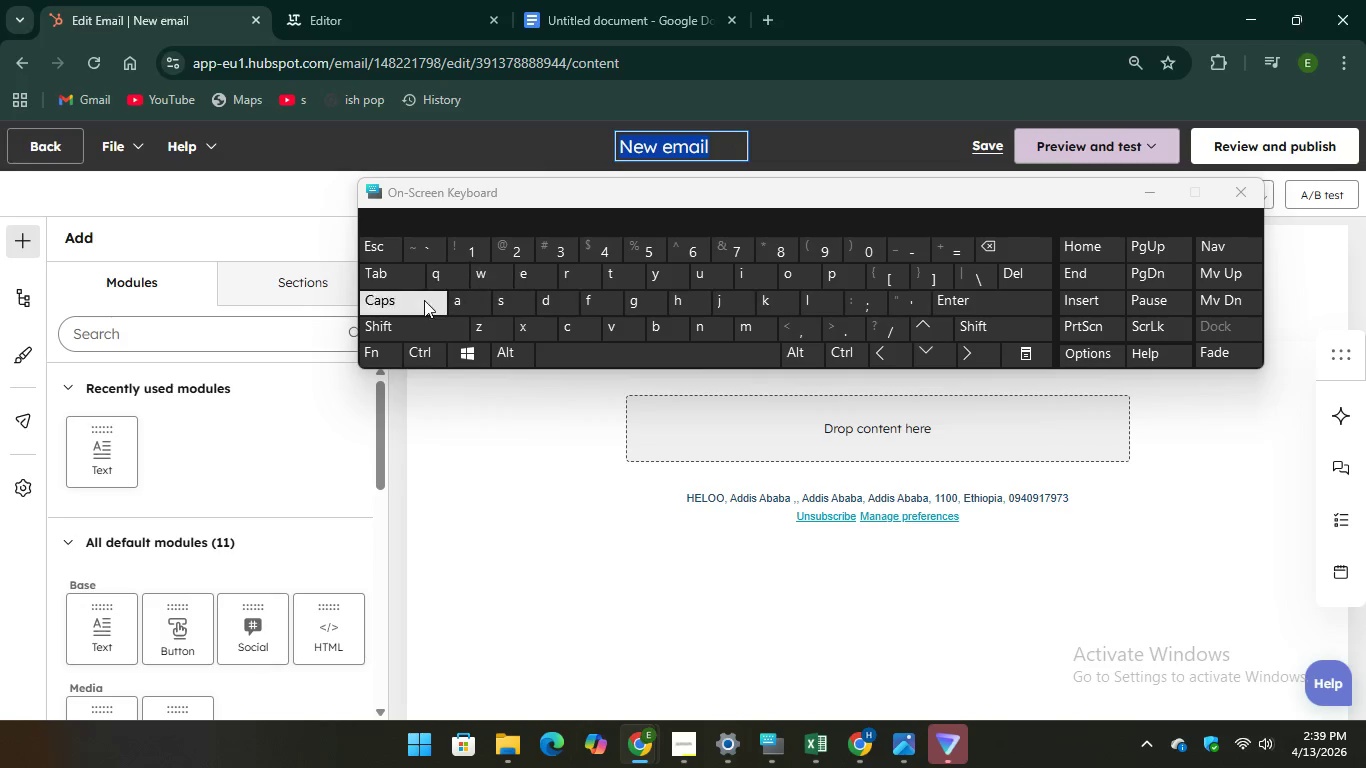 
key(CapsLock)
 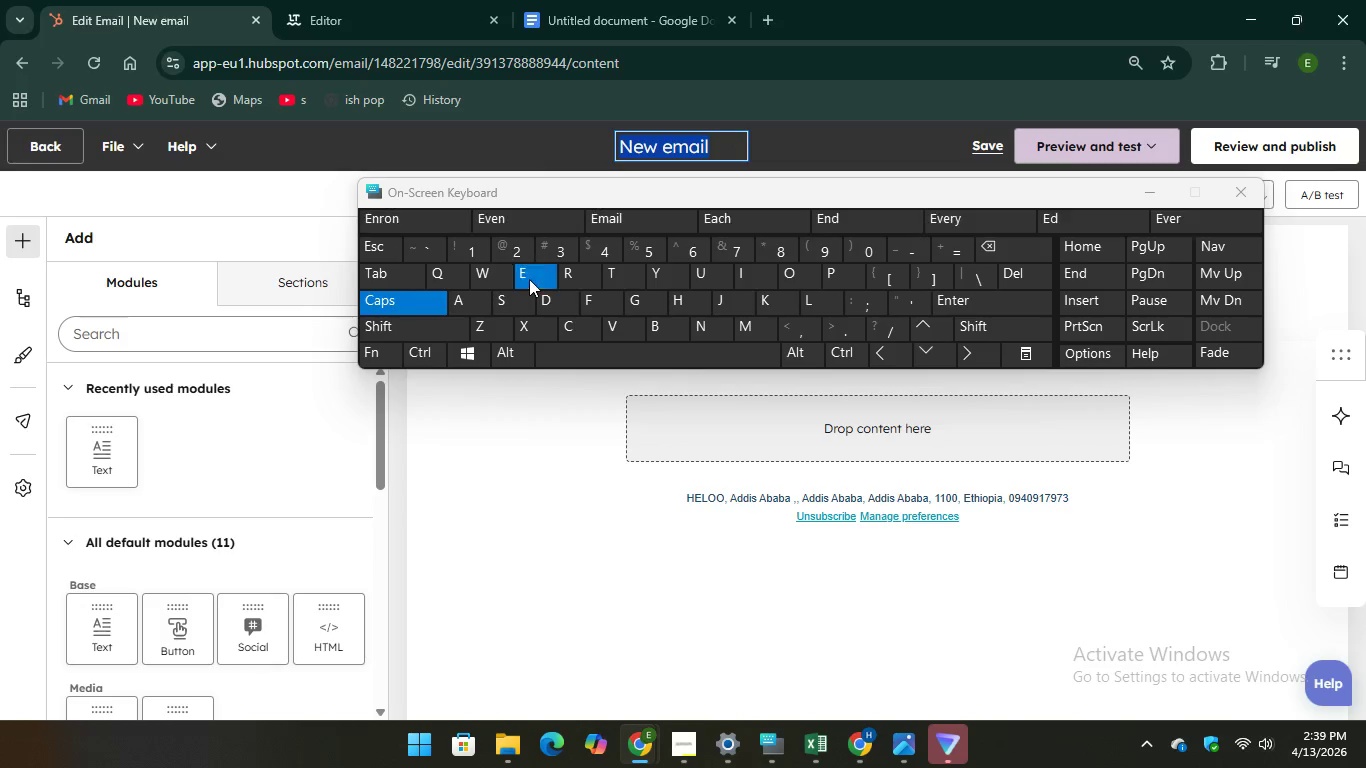 
key(E)
 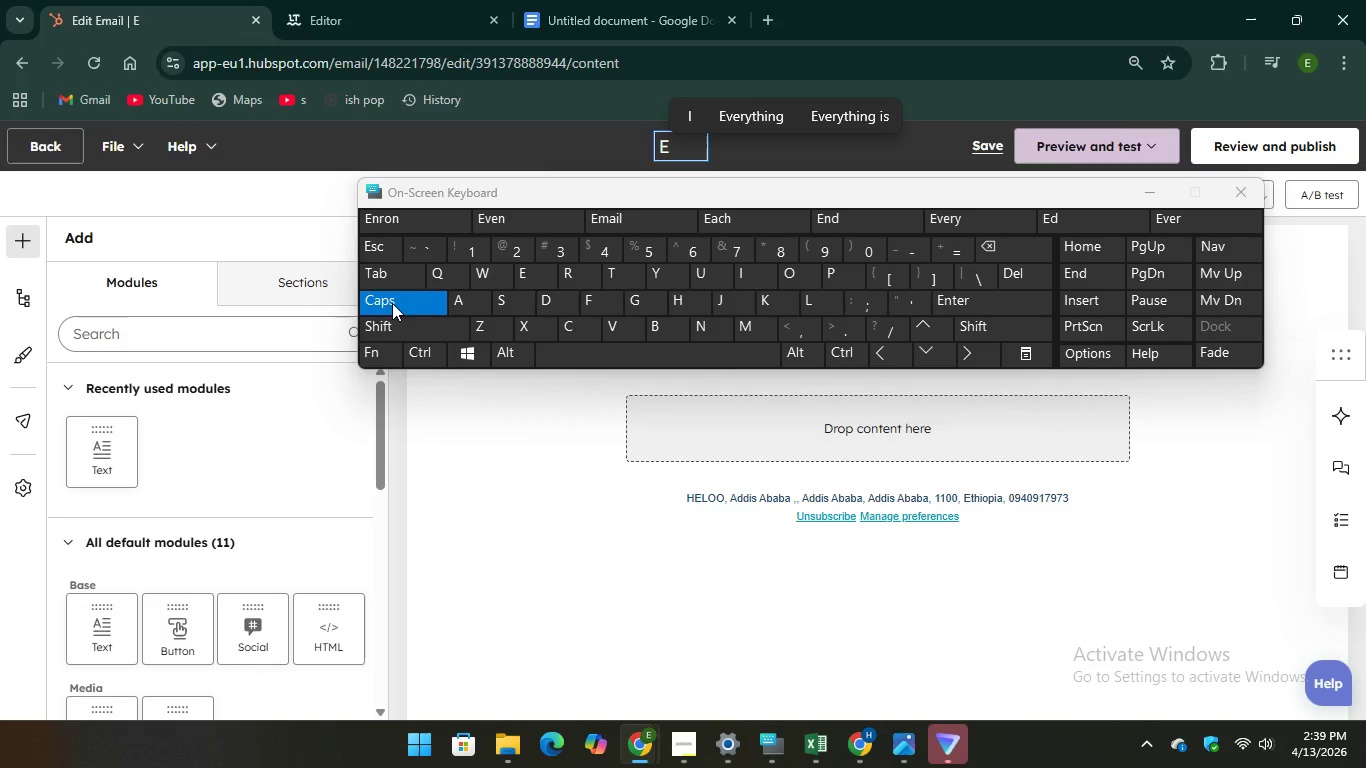 
key(CapsLock)
 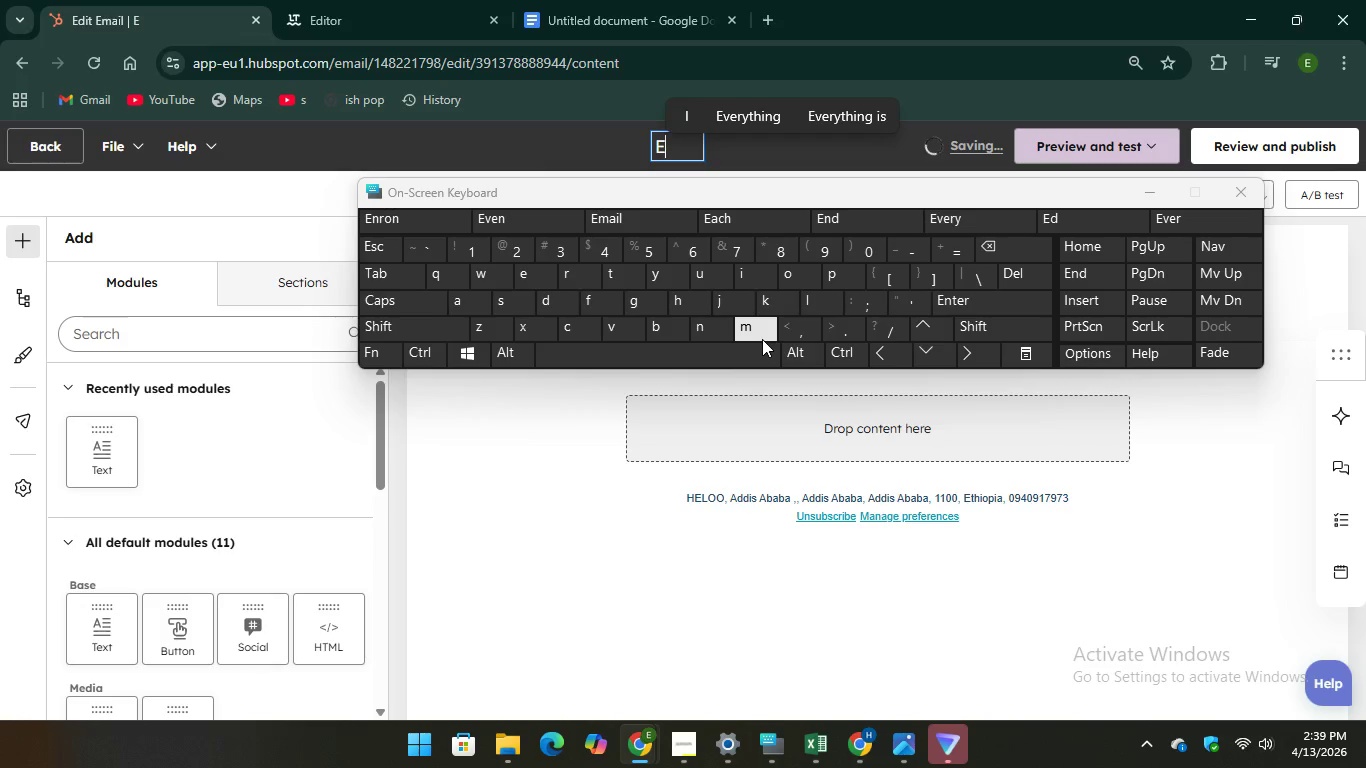 
key(M)
 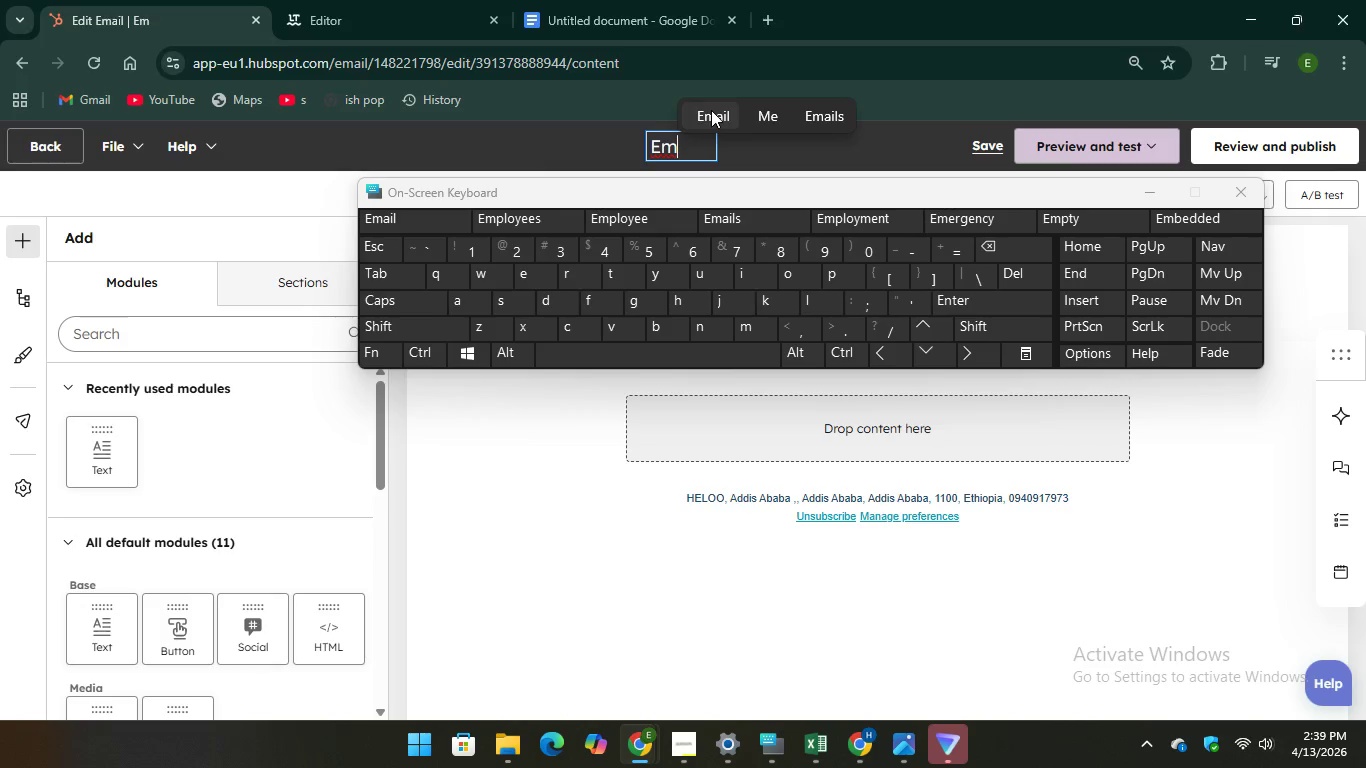 
left_click([709, 112])
 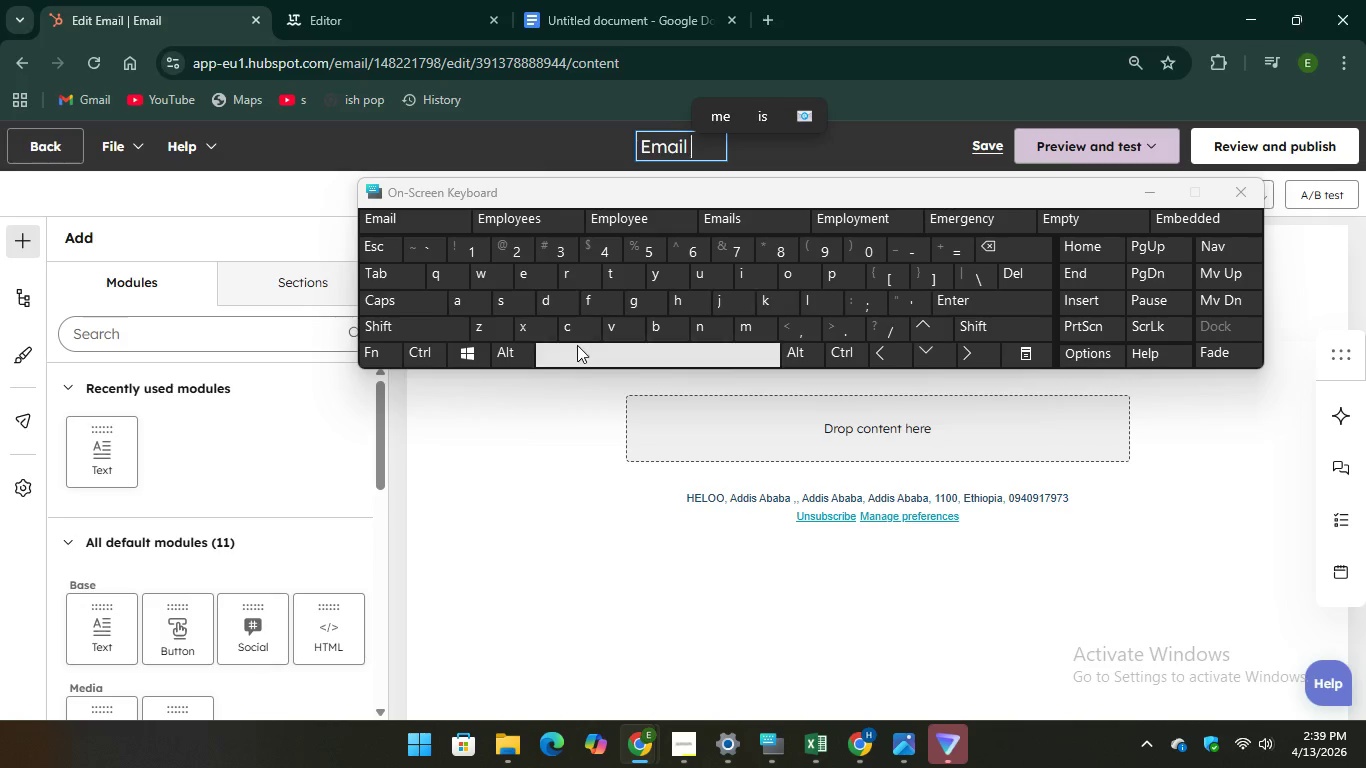 
key(Space)
 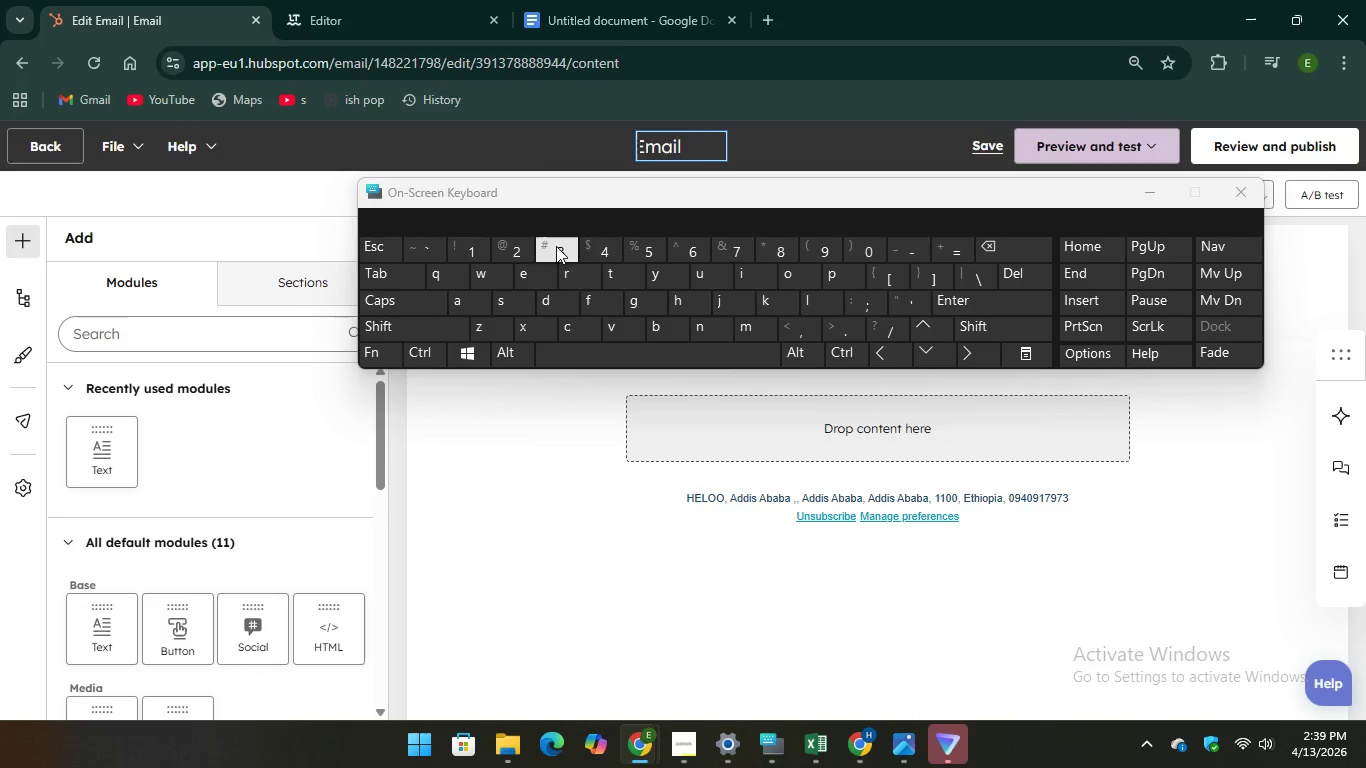 
key(3)
 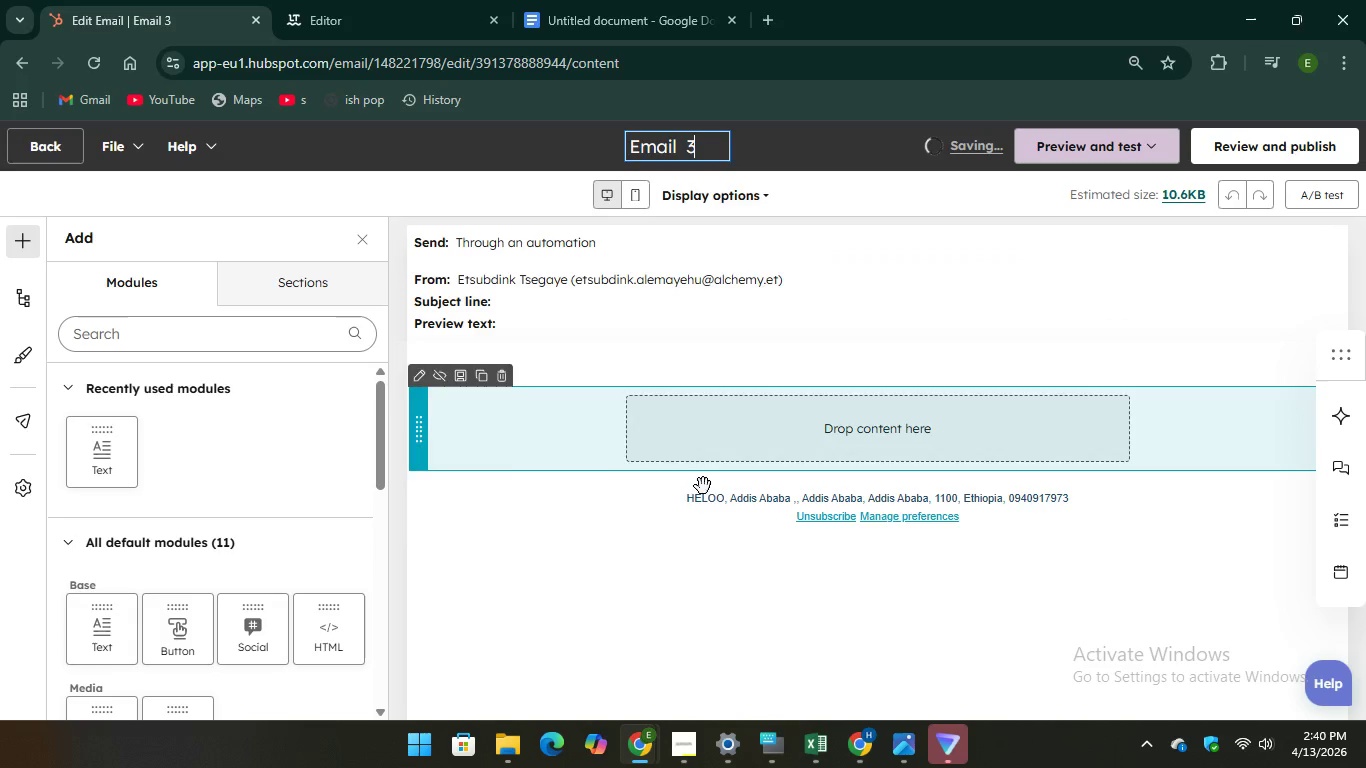 
left_click_drag(start_coordinate=[98, 457], to_coordinate=[840, 425])
 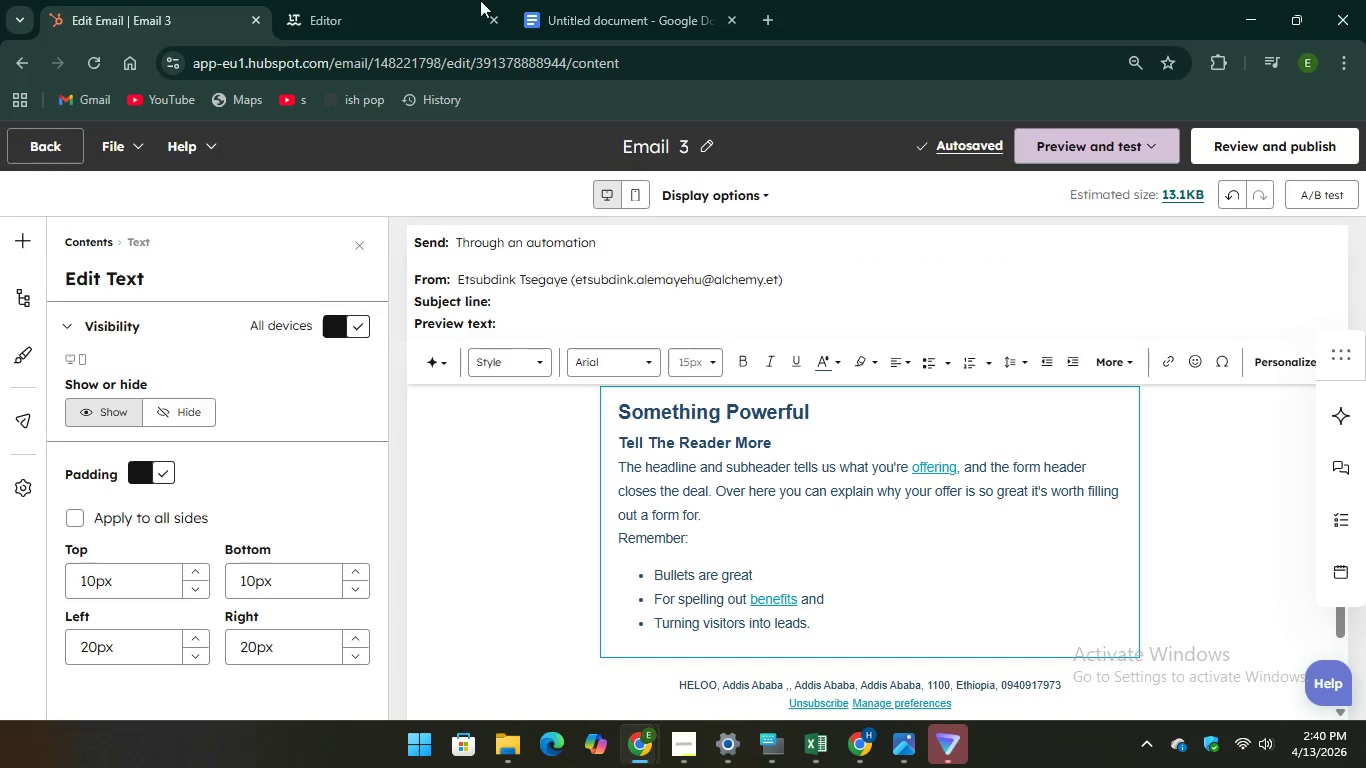 
wait(6.95)
 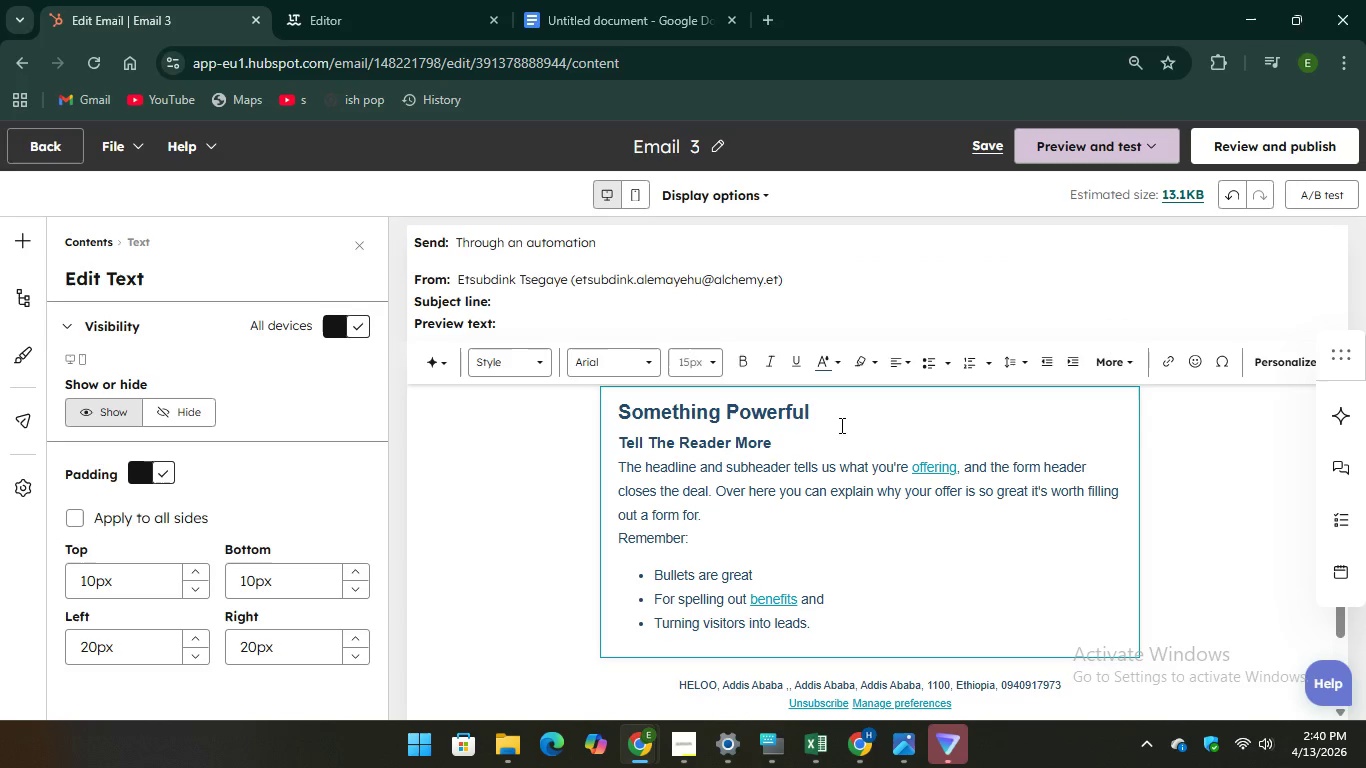 
scroll: coordinate [622, 370], scroll_direction: down, amount: 7.0
 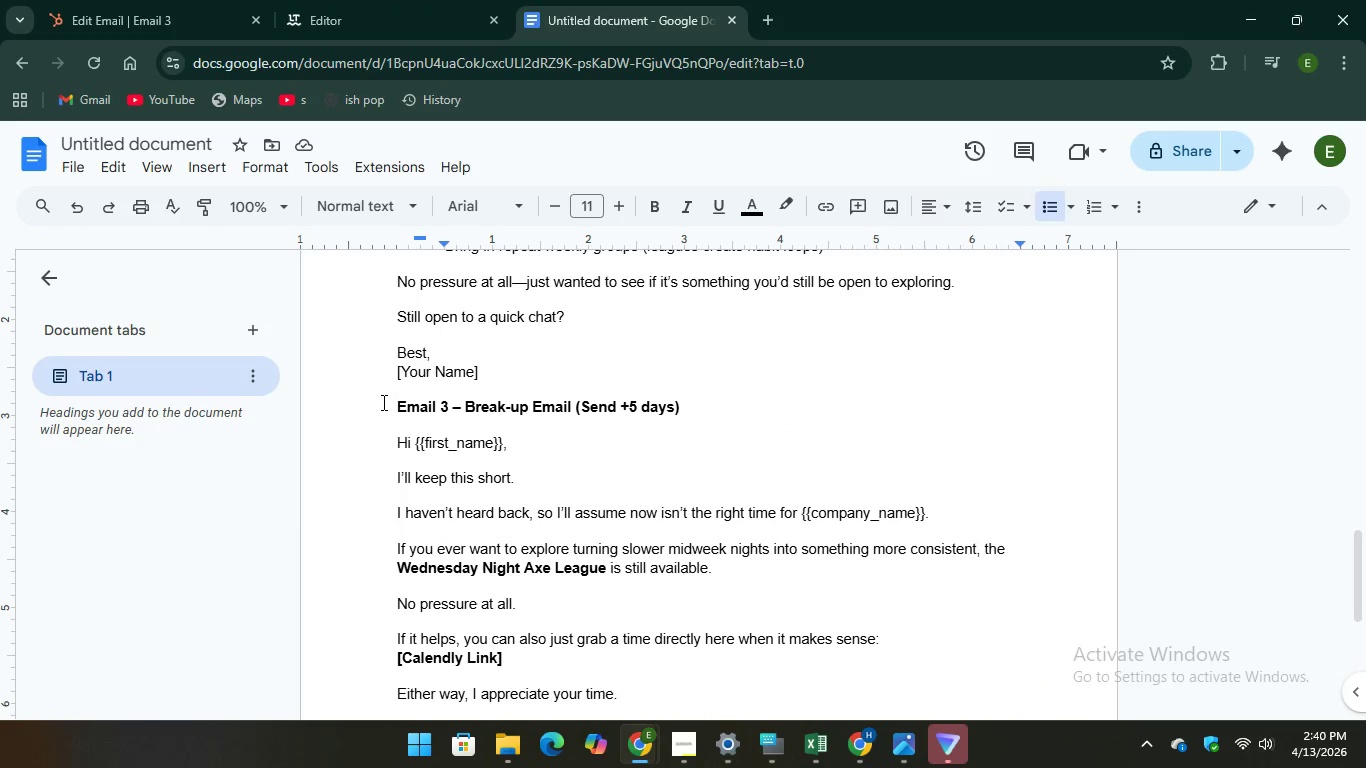 
left_click_drag(start_coordinate=[382, 404], to_coordinate=[505, 475])
 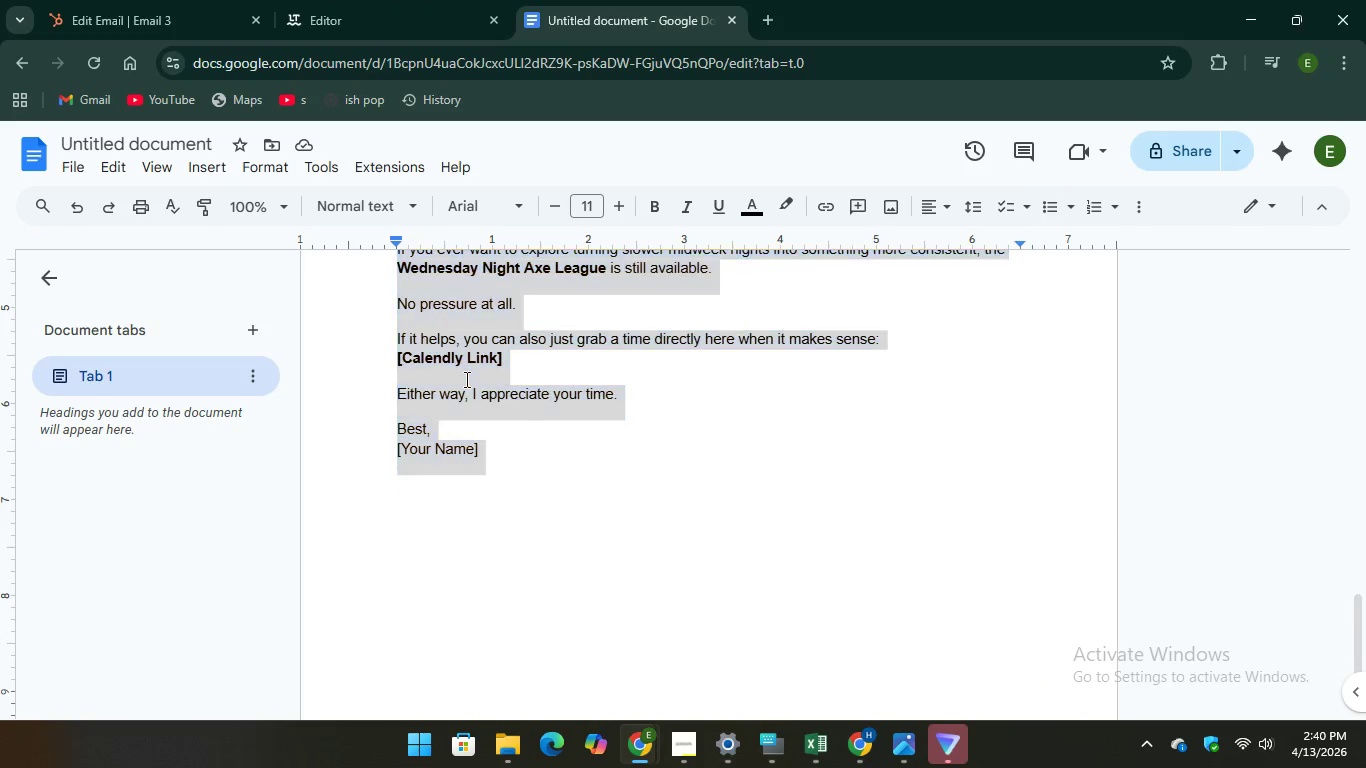 
scroll: coordinate [554, 589], scroll_direction: down, amount: 3.0
 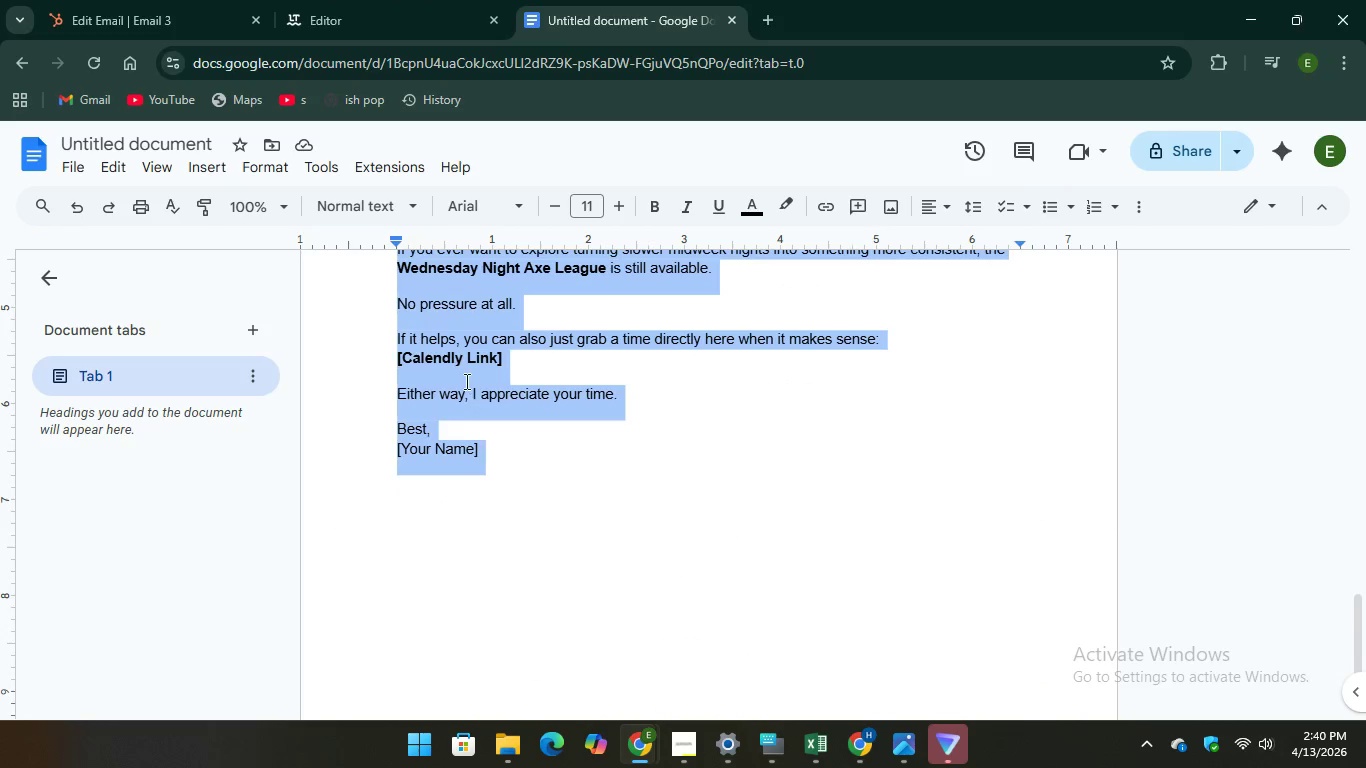 
right_click([465, 379])
 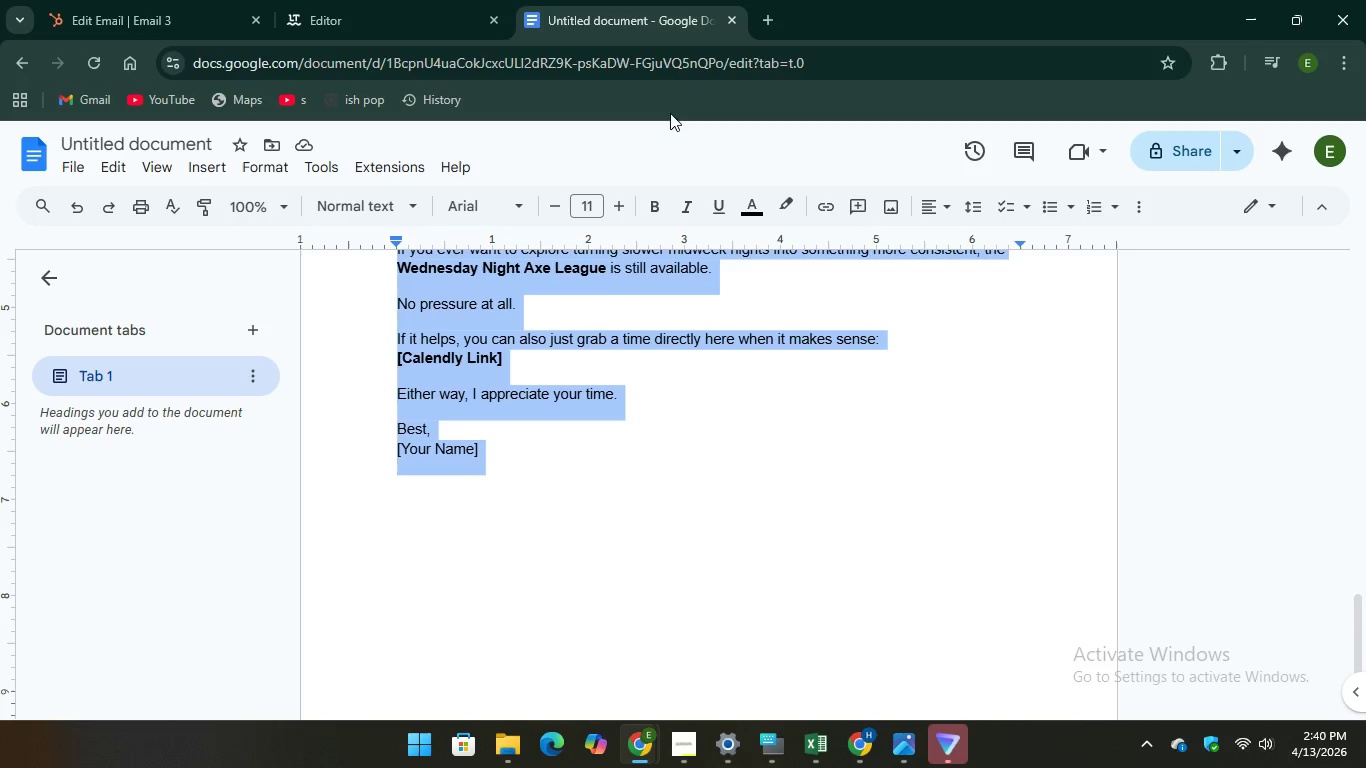 
wait(6.52)
 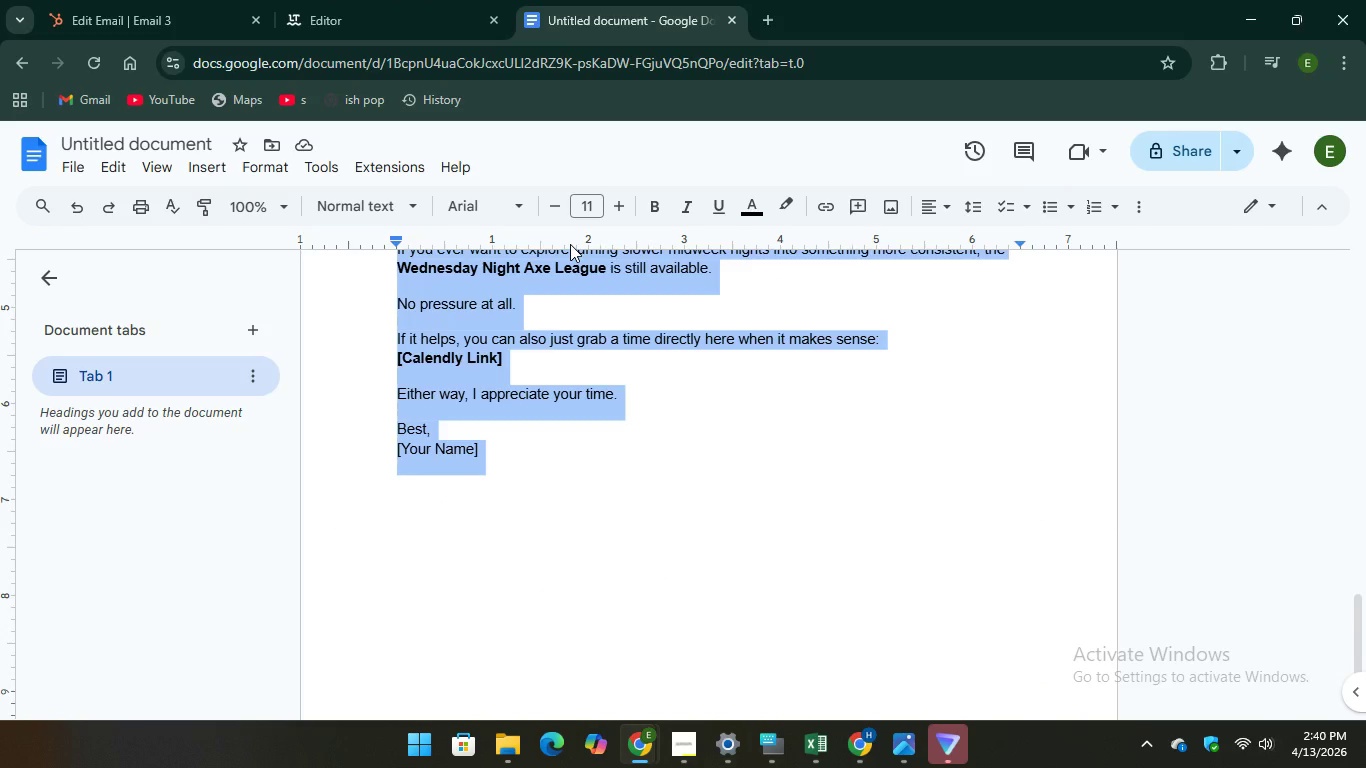 
mouse_move([320, 21])
 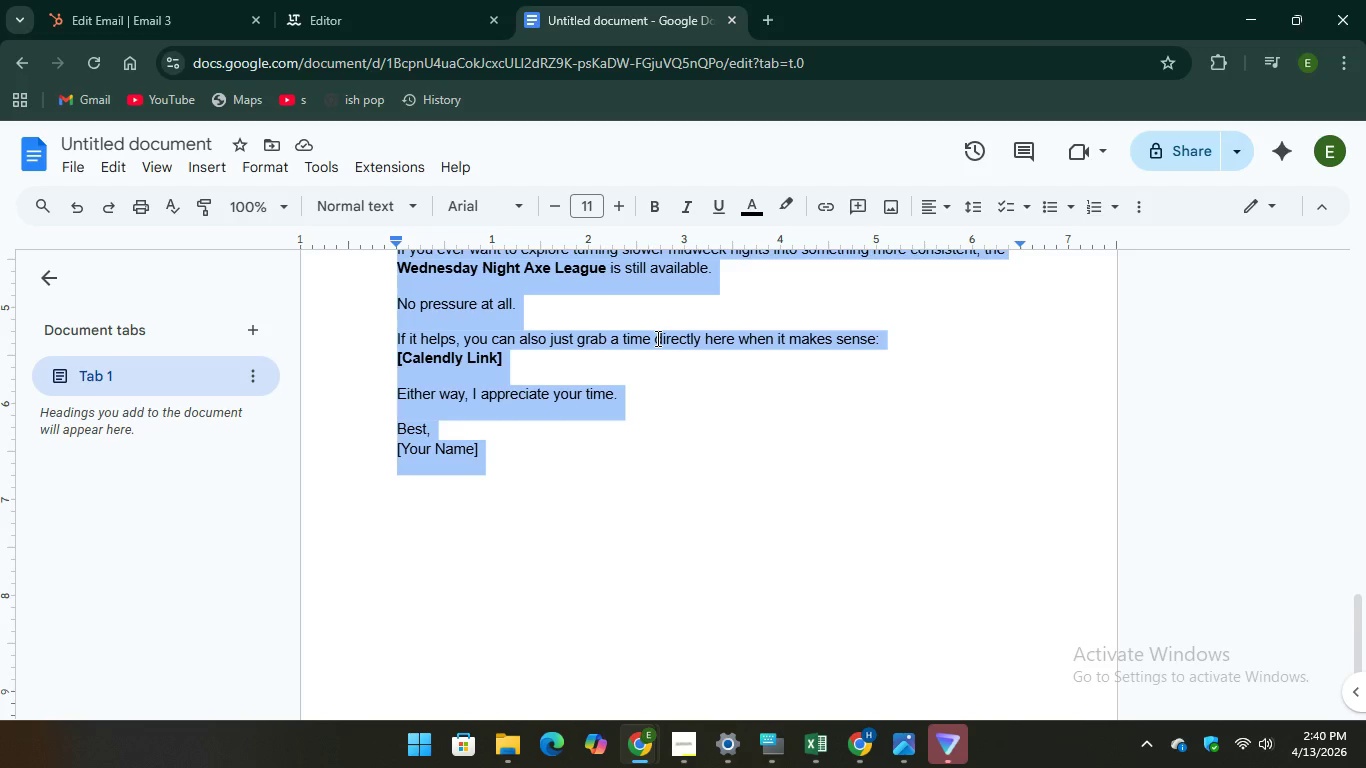 
wait(8.41)
 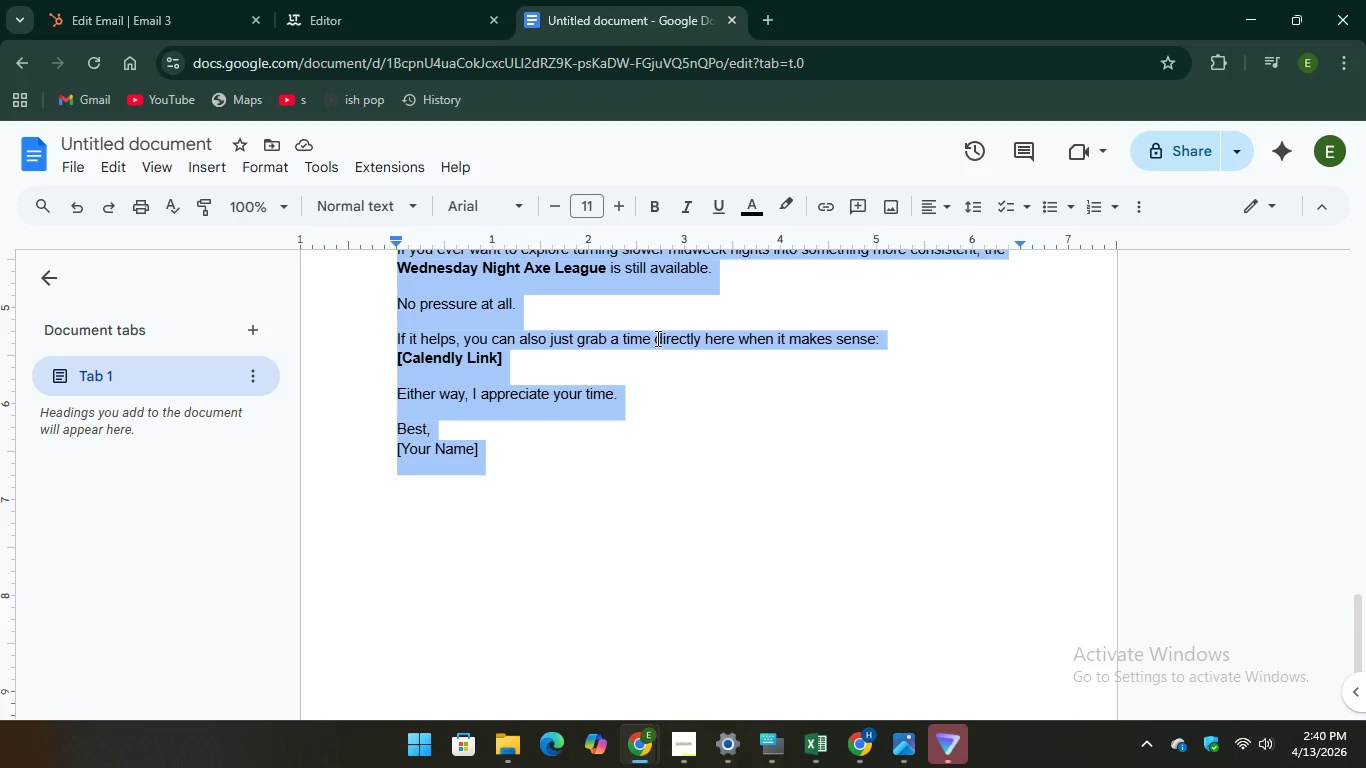 
left_click([180, 27])
 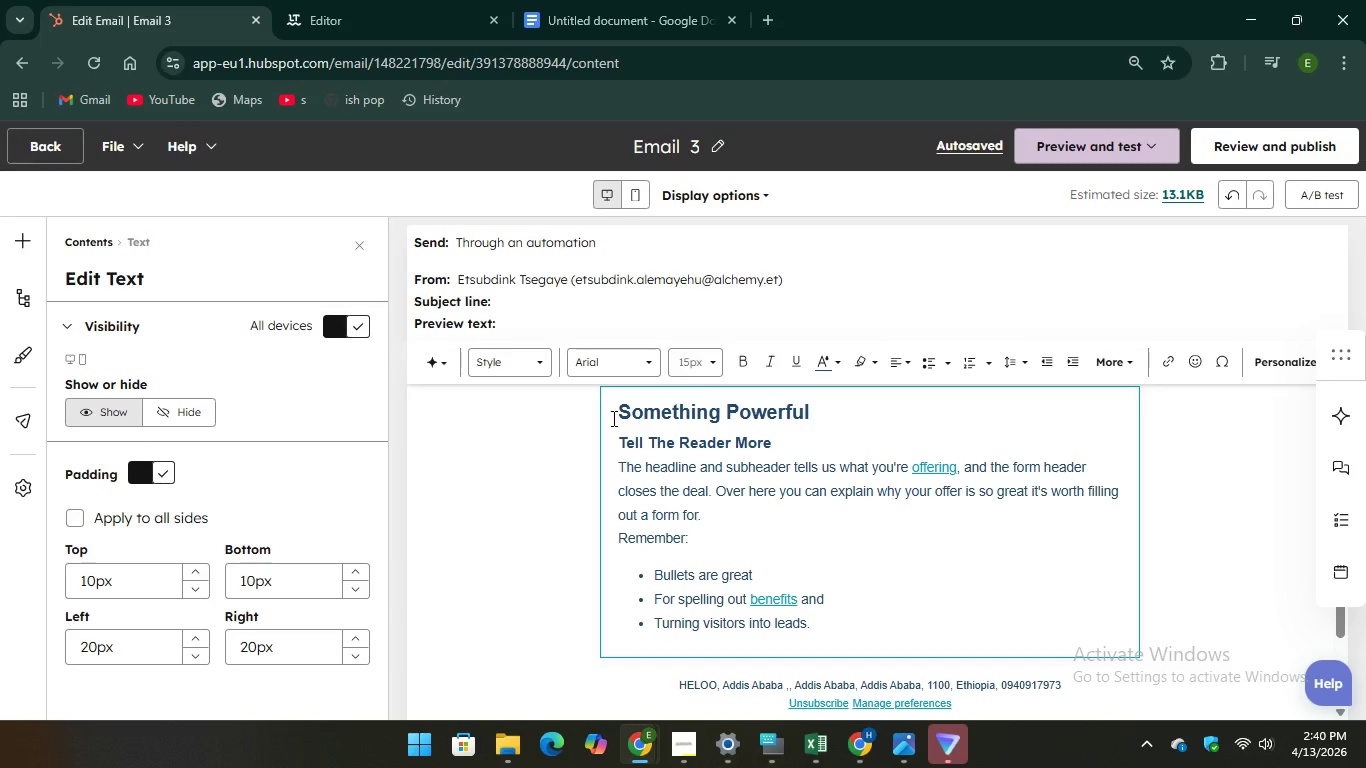 
left_click_drag(start_coordinate=[612, 418], to_coordinate=[780, 496])
 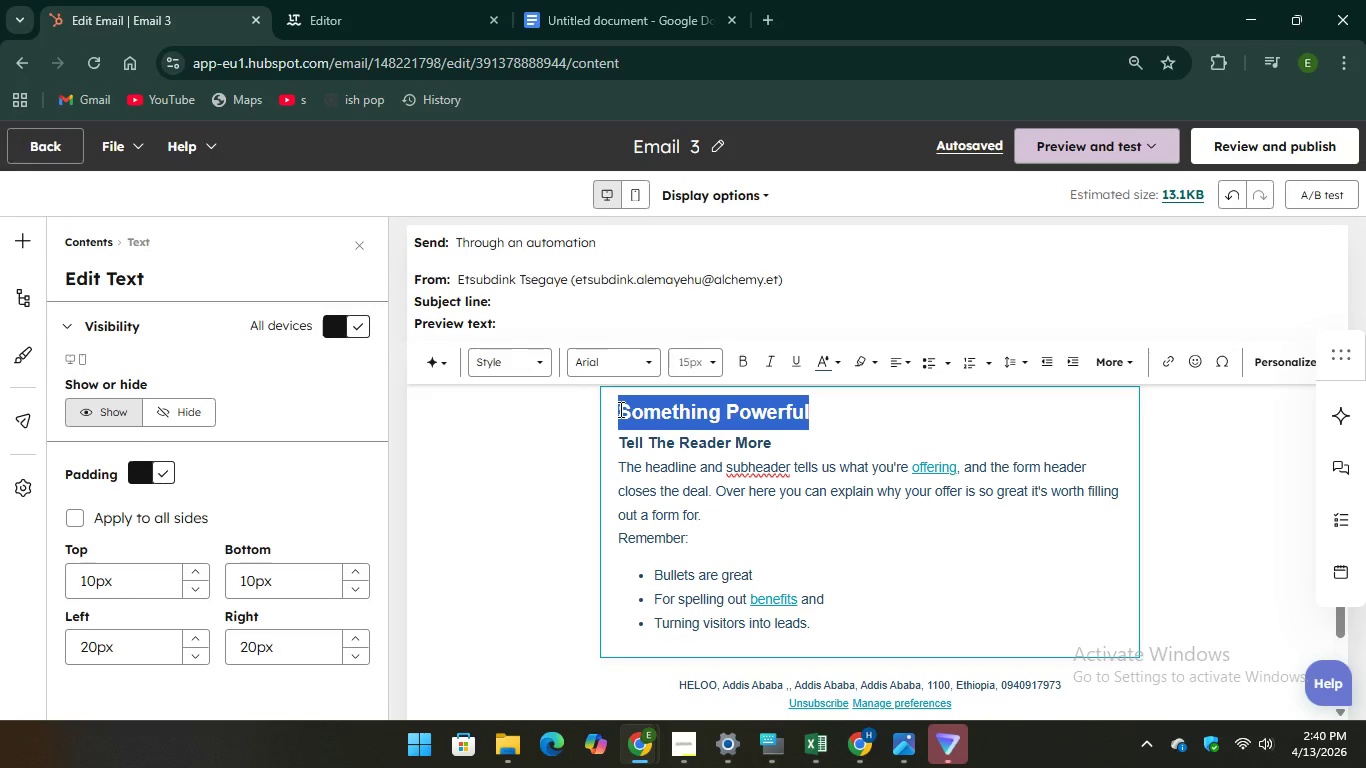 
left_click([643, 407])
 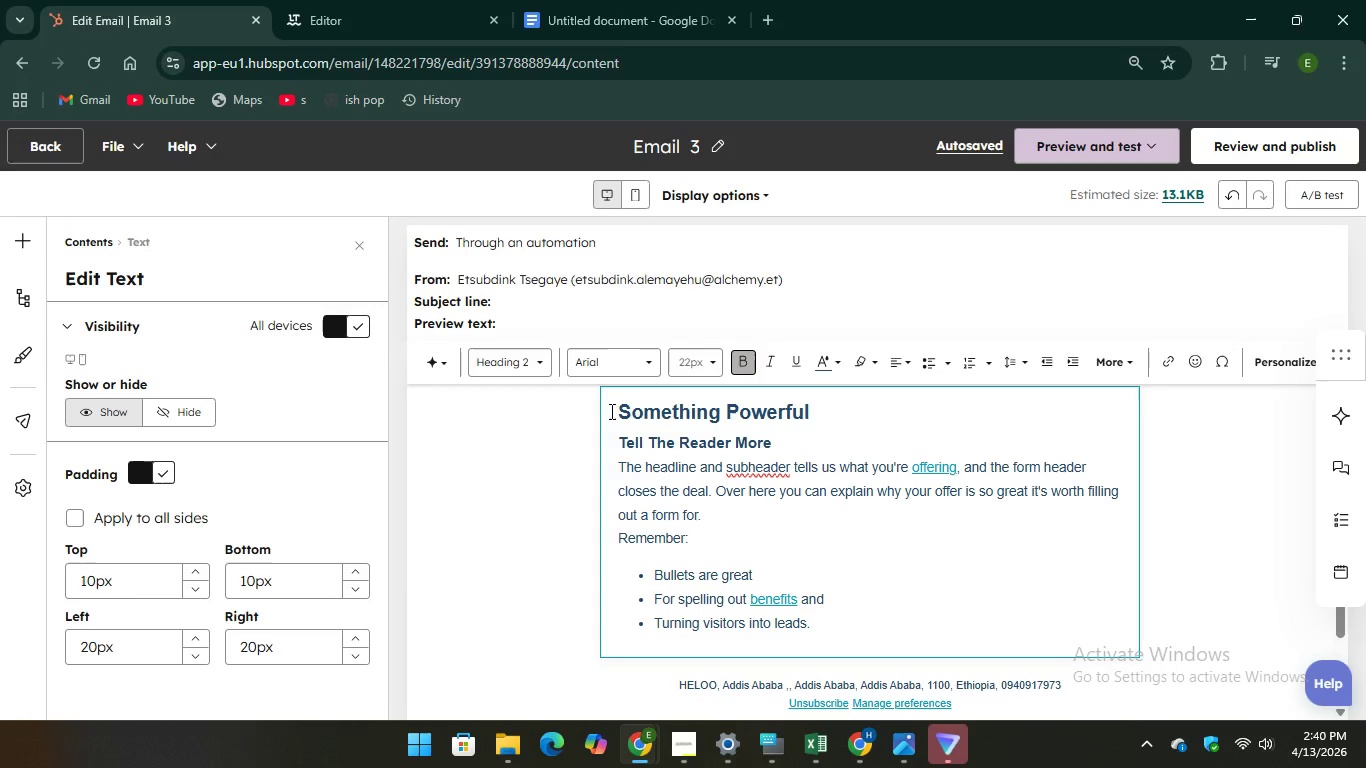 
left_click_drag(start_coordinate=[610, 411], to_coordinate=[659, 431])
 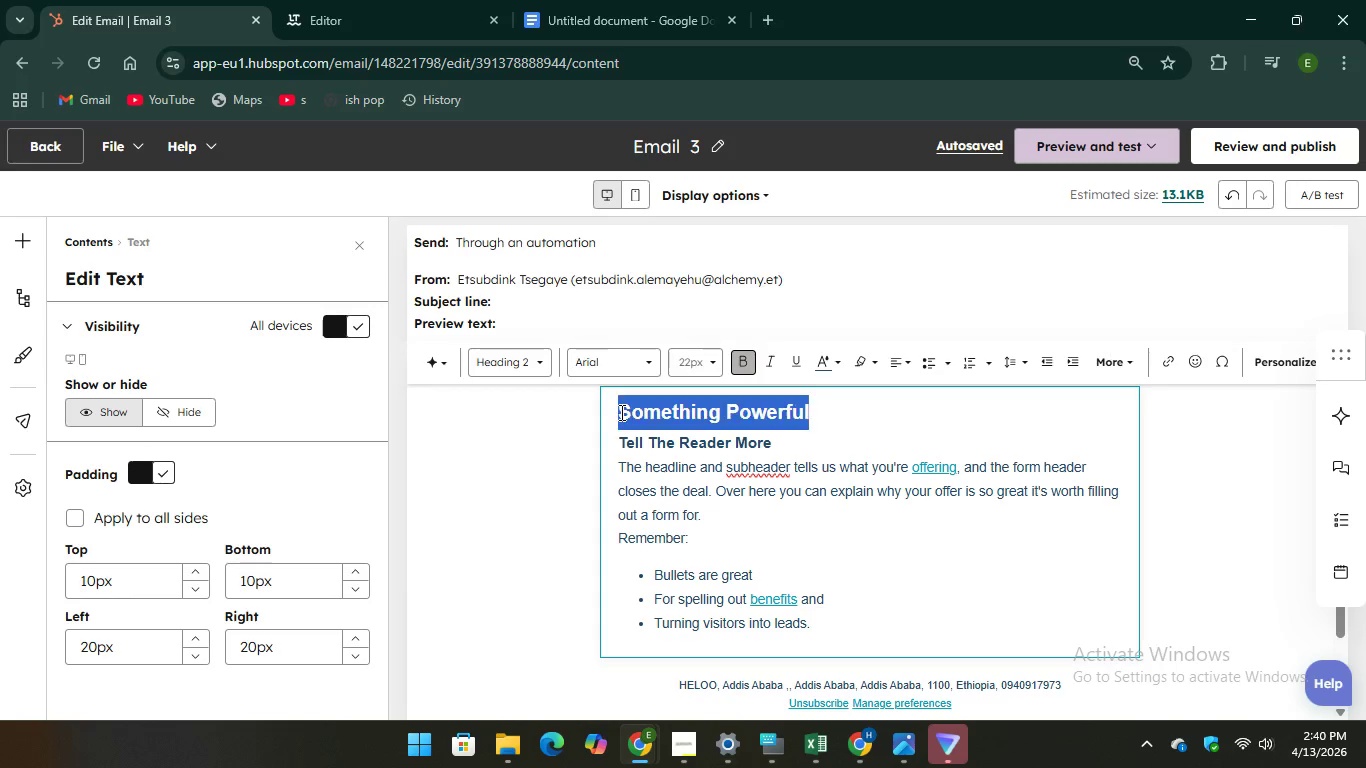 
left_click_drag(start_coordinate=[620, 412], to_coordinate=[771, 483])
 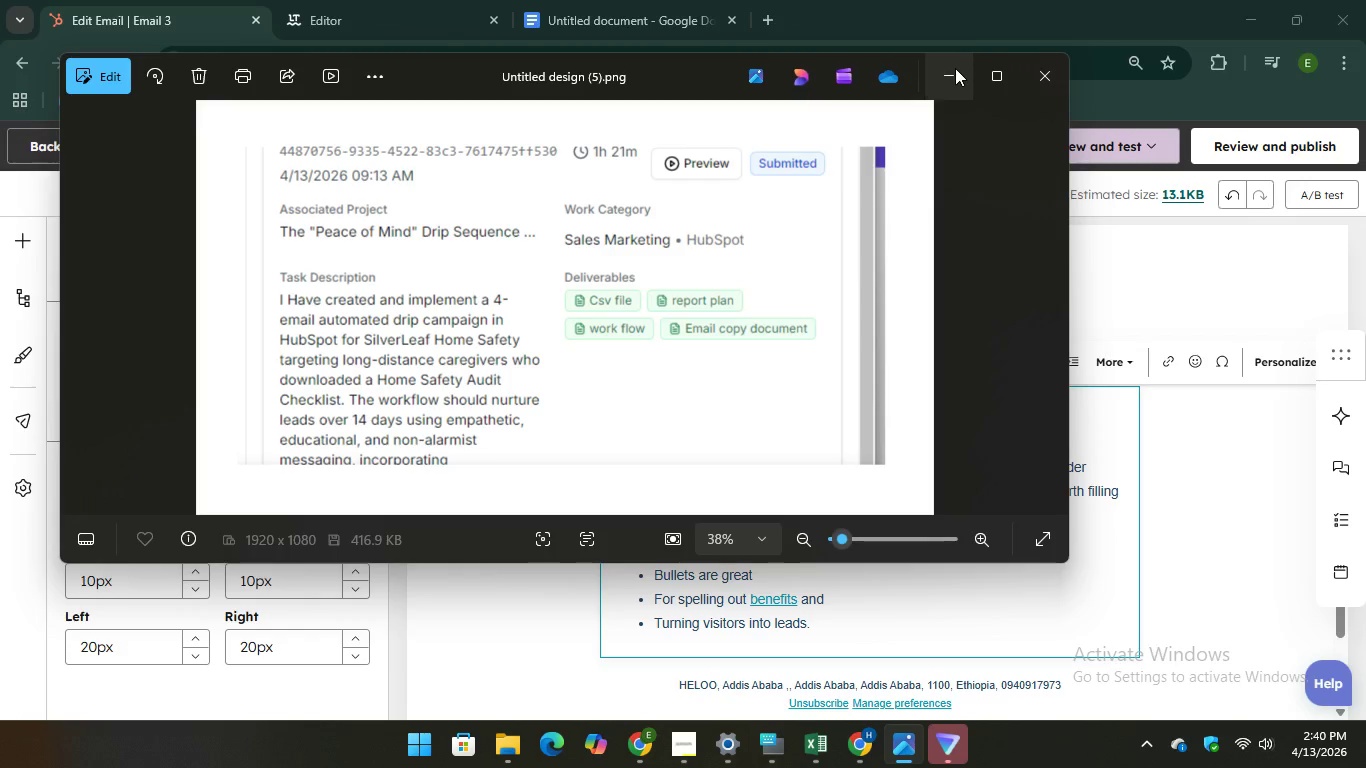 
left_click([956, 68])
 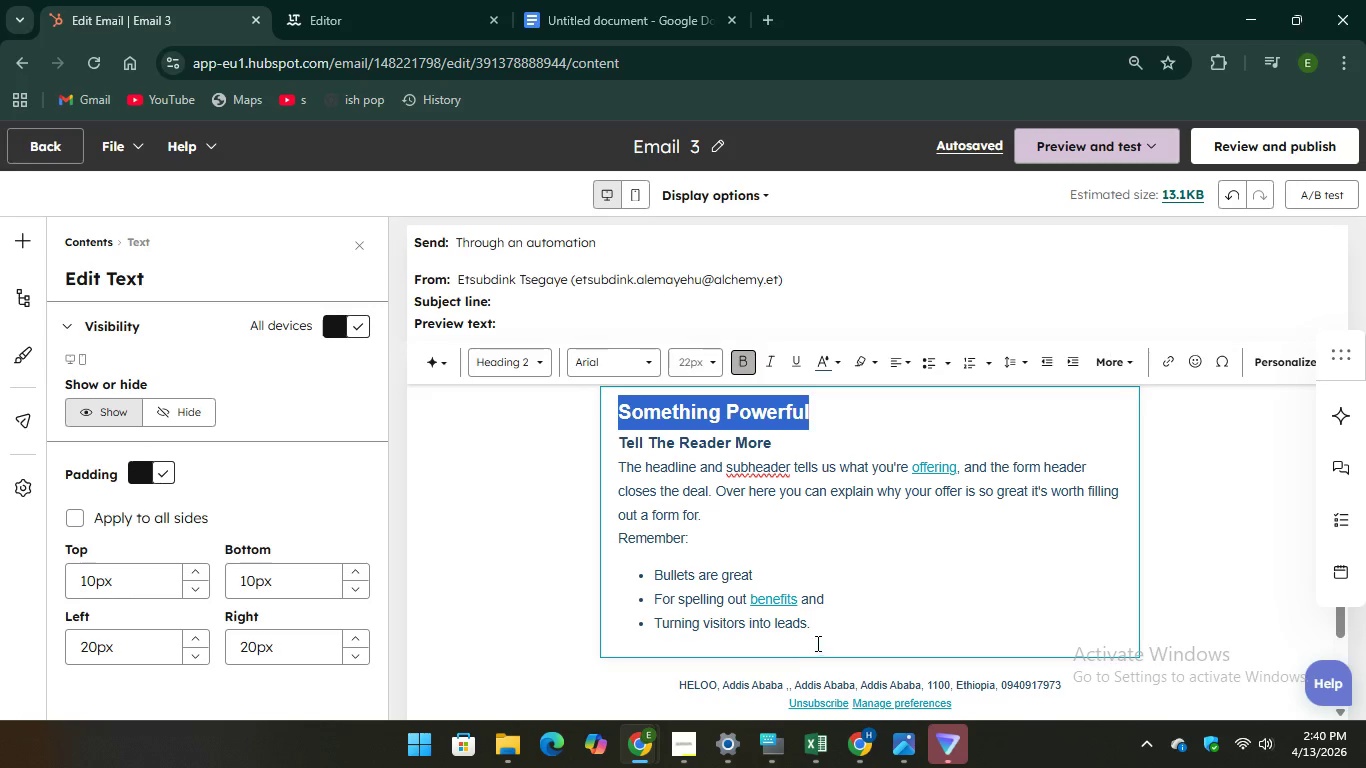 
left_click_drag(start_coordinate=[816, 629], to_coordinate=[610, 396])
 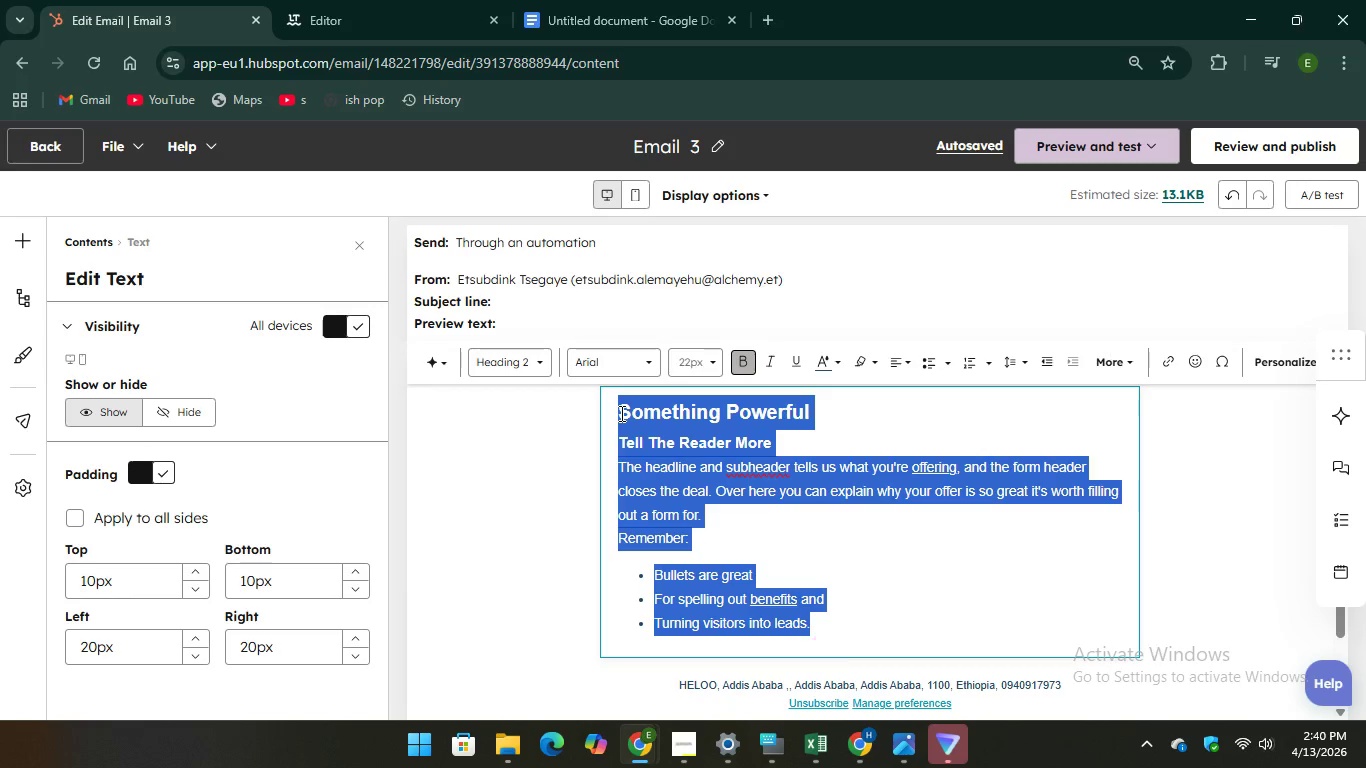 
right_click([620, 413])
 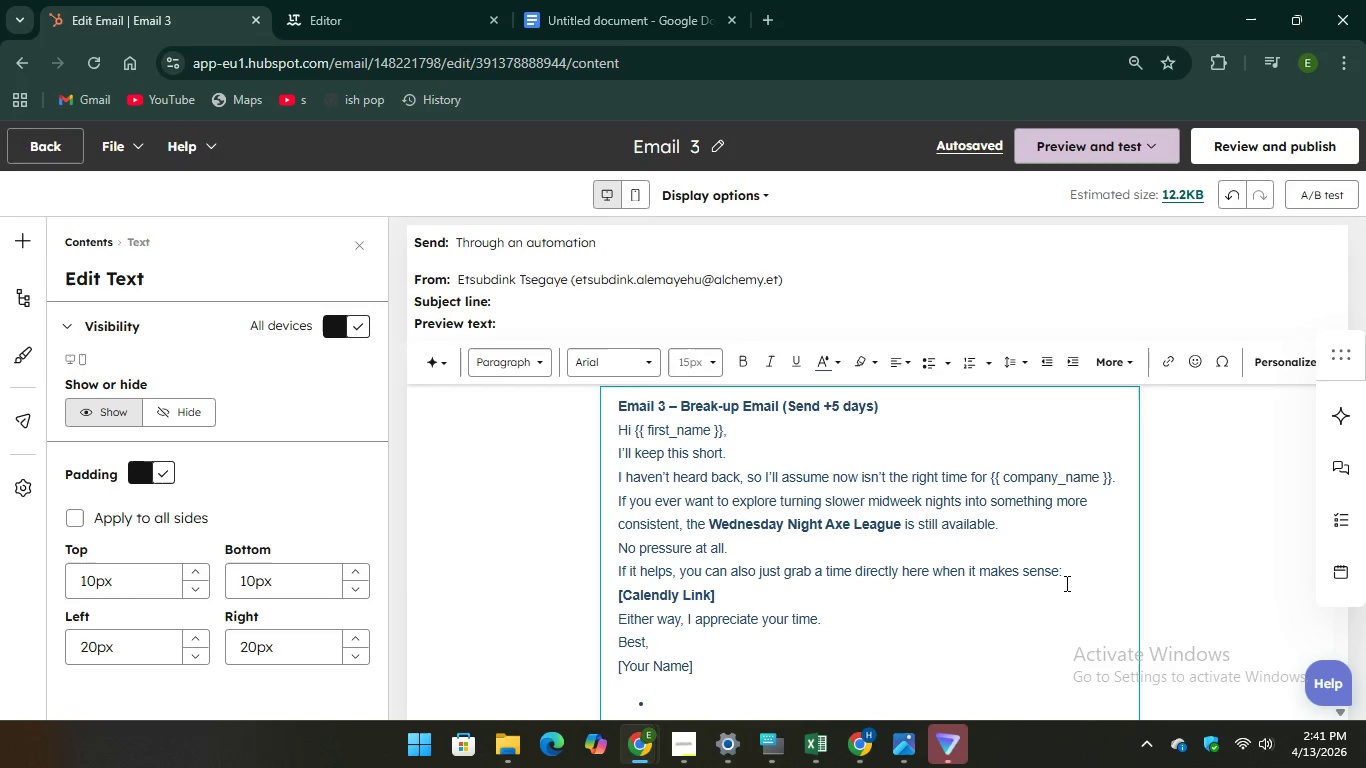 
wait(28.56)
 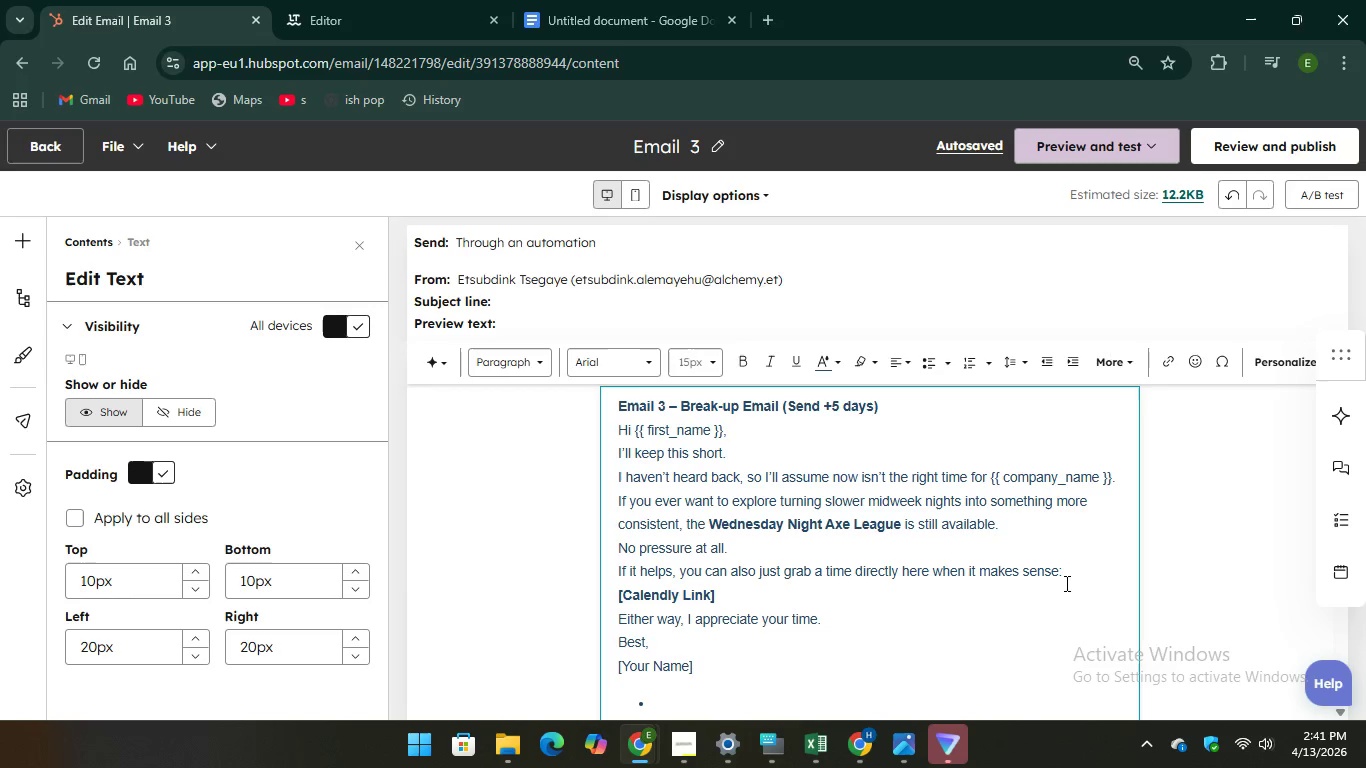 
left_click([715, 599])
 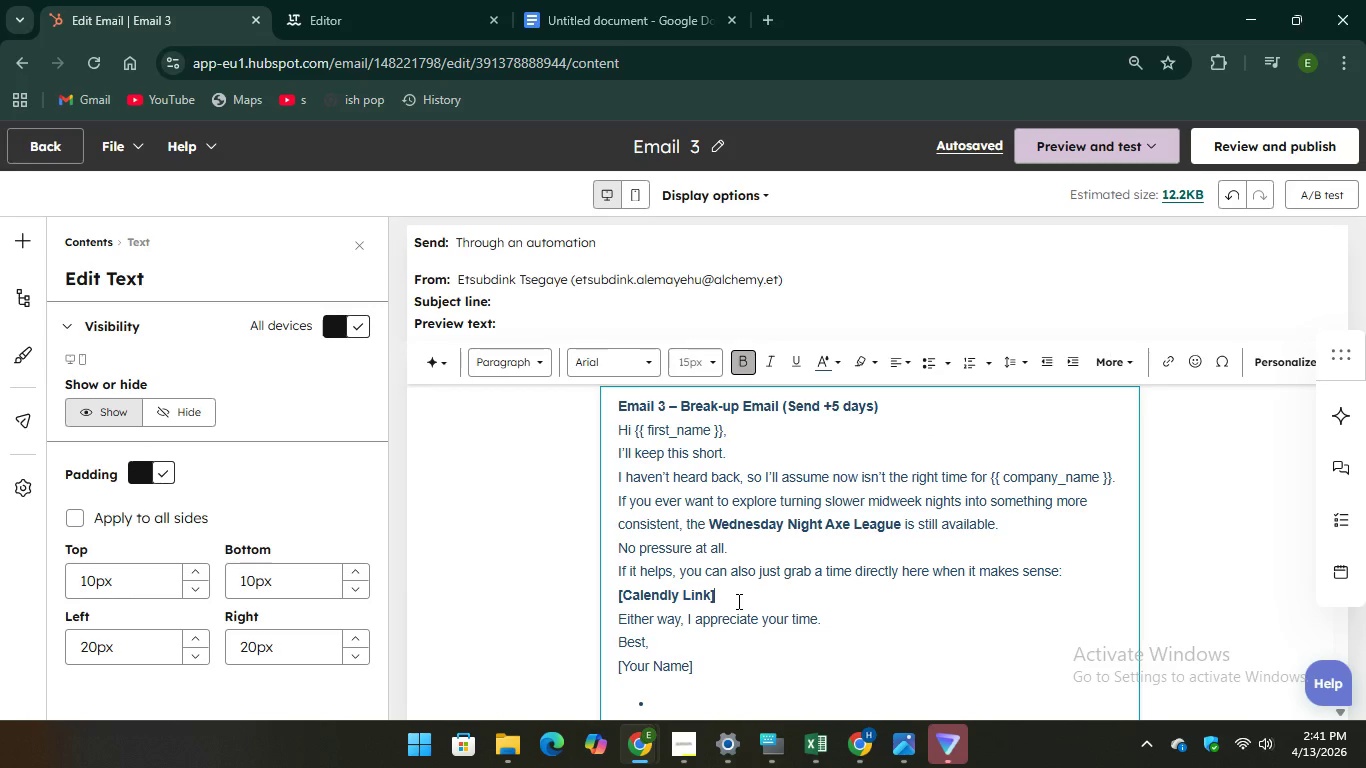 
left_click_drag(start_coordinate=[726, 602], to_coordinate=[703, 597])
 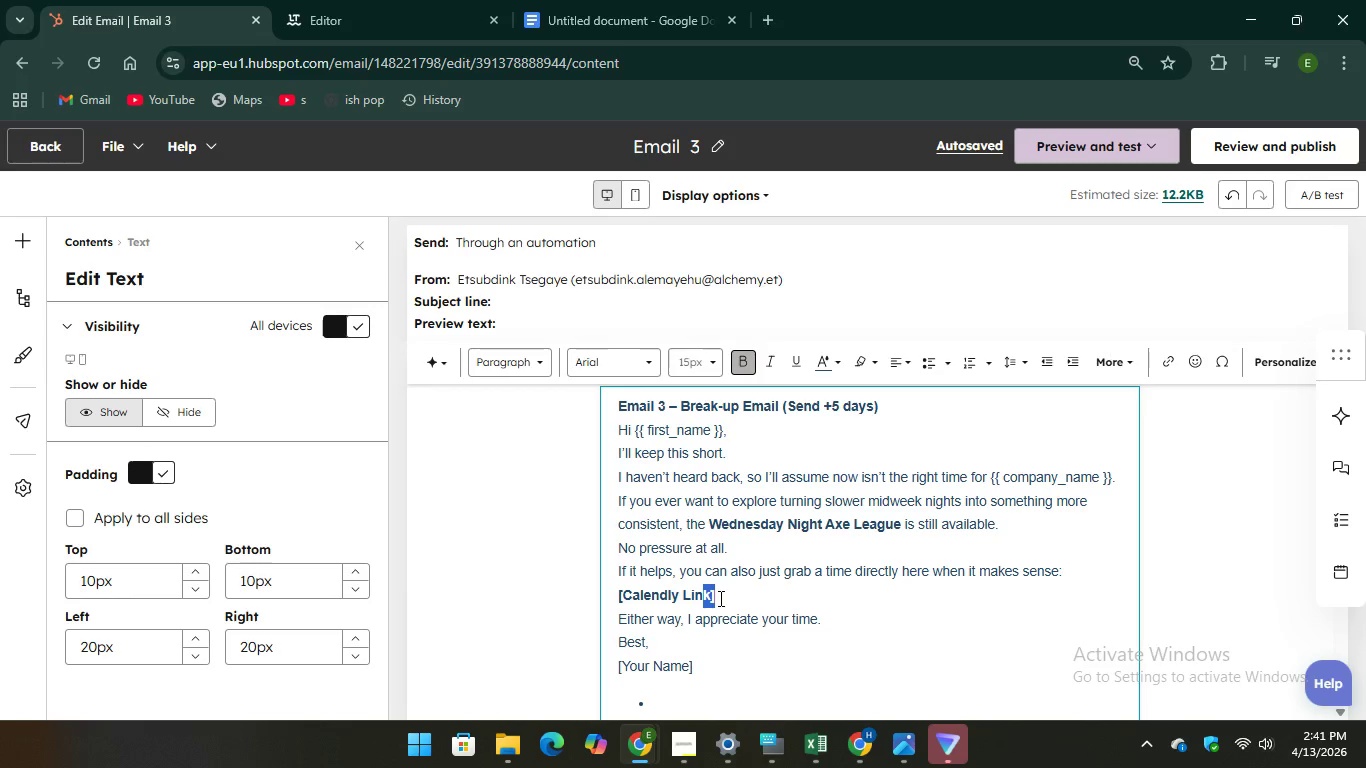 
left_click([719, 598])
 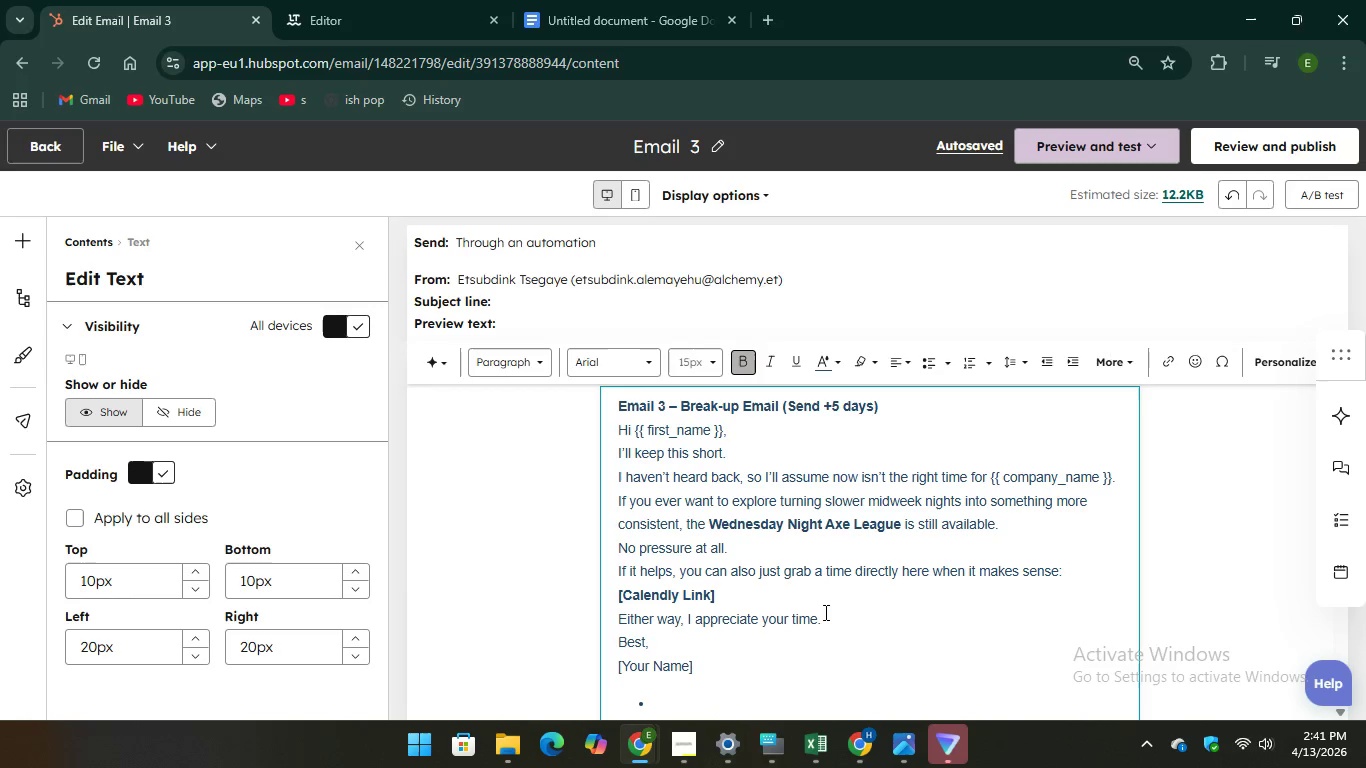 
wait(12.41)
 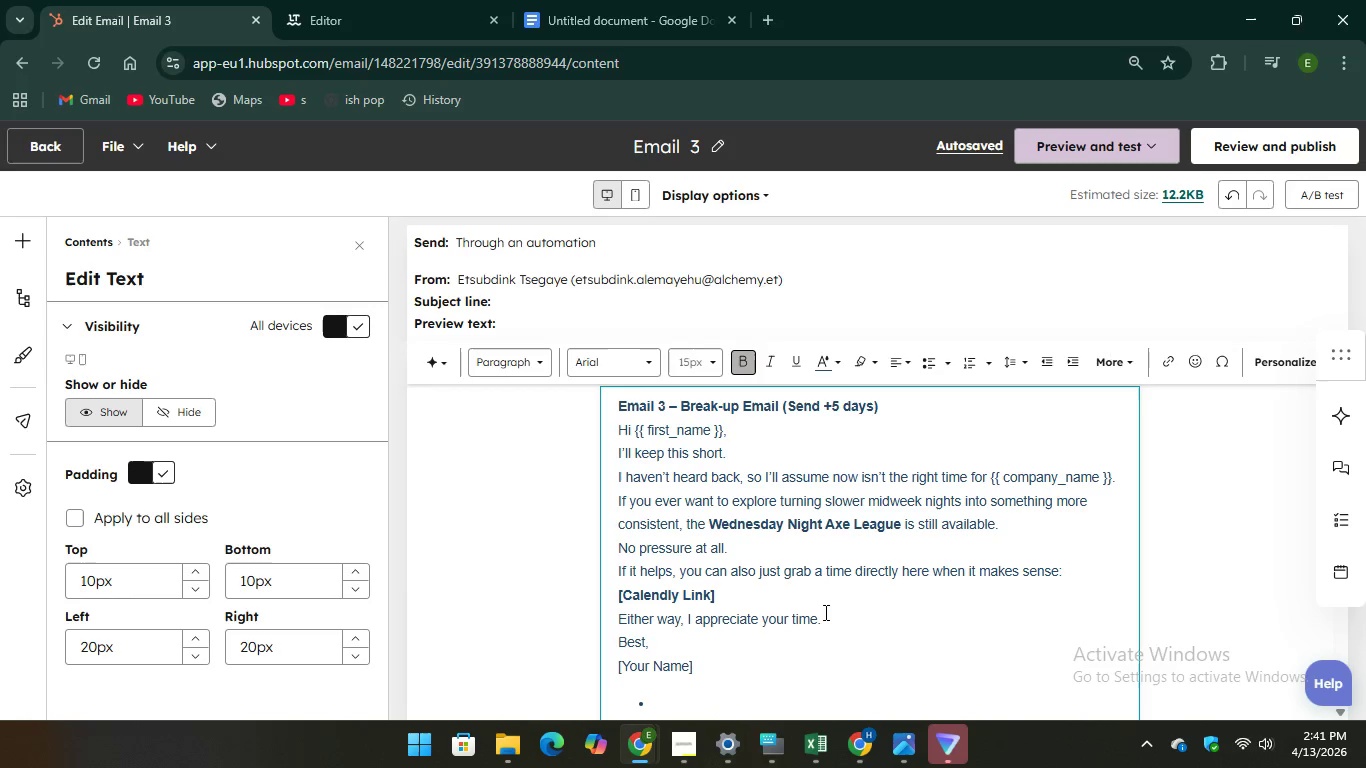 
left_click([758, 16])
 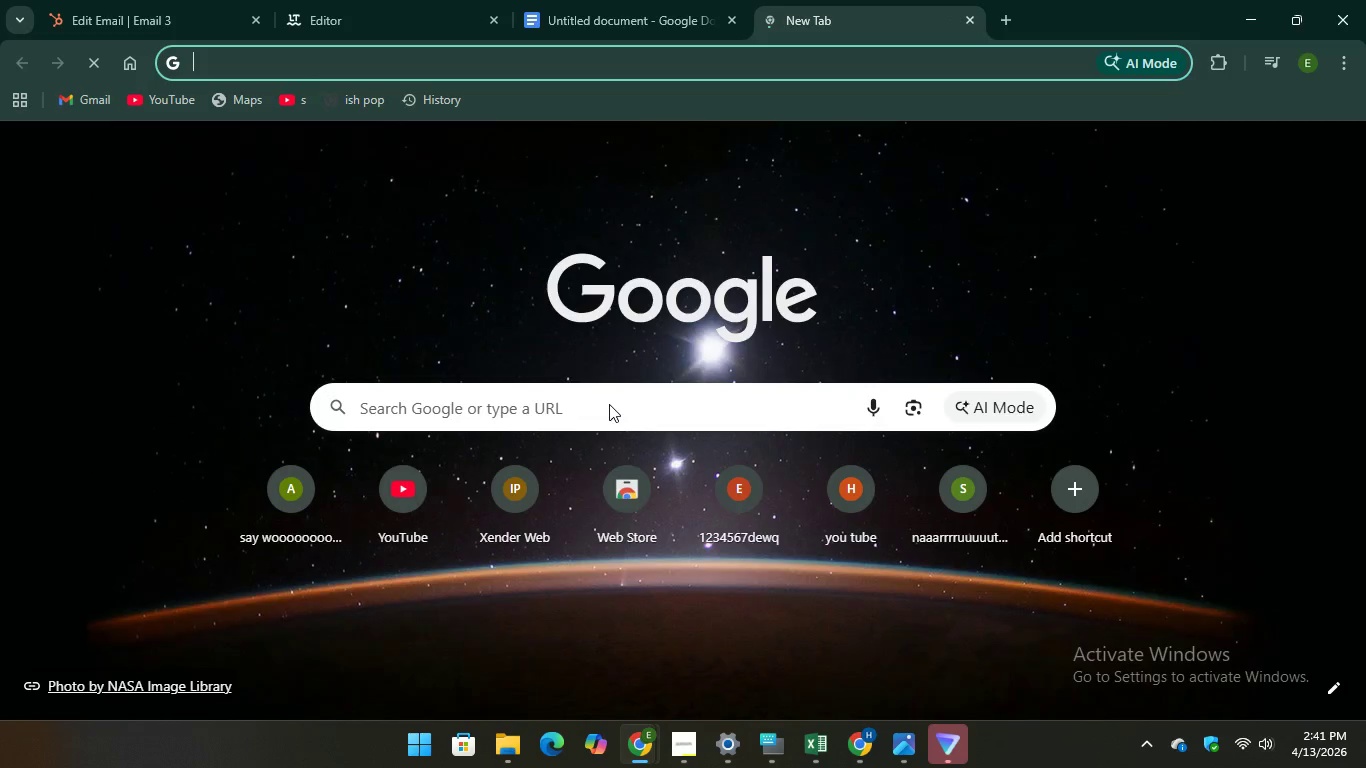 
left_click([609, 403])
 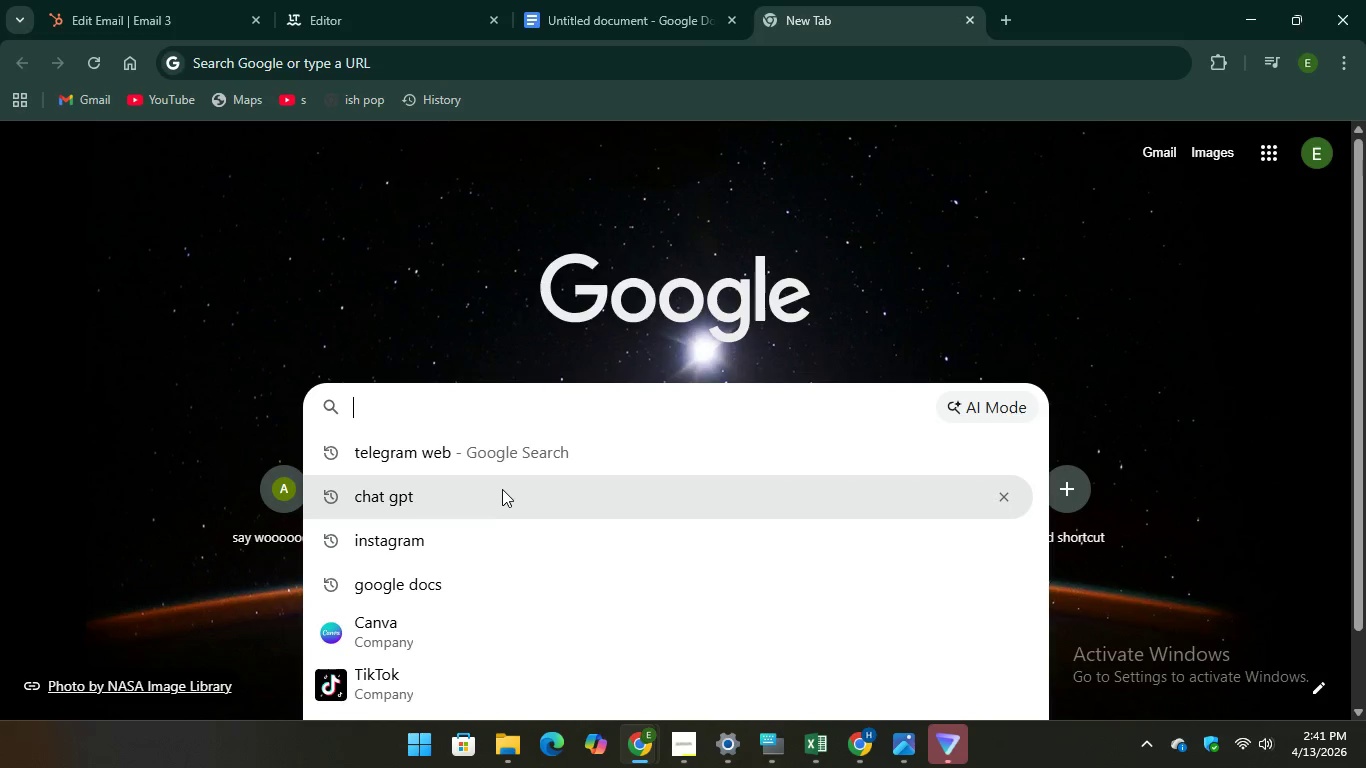 
left_click([502, 489])
 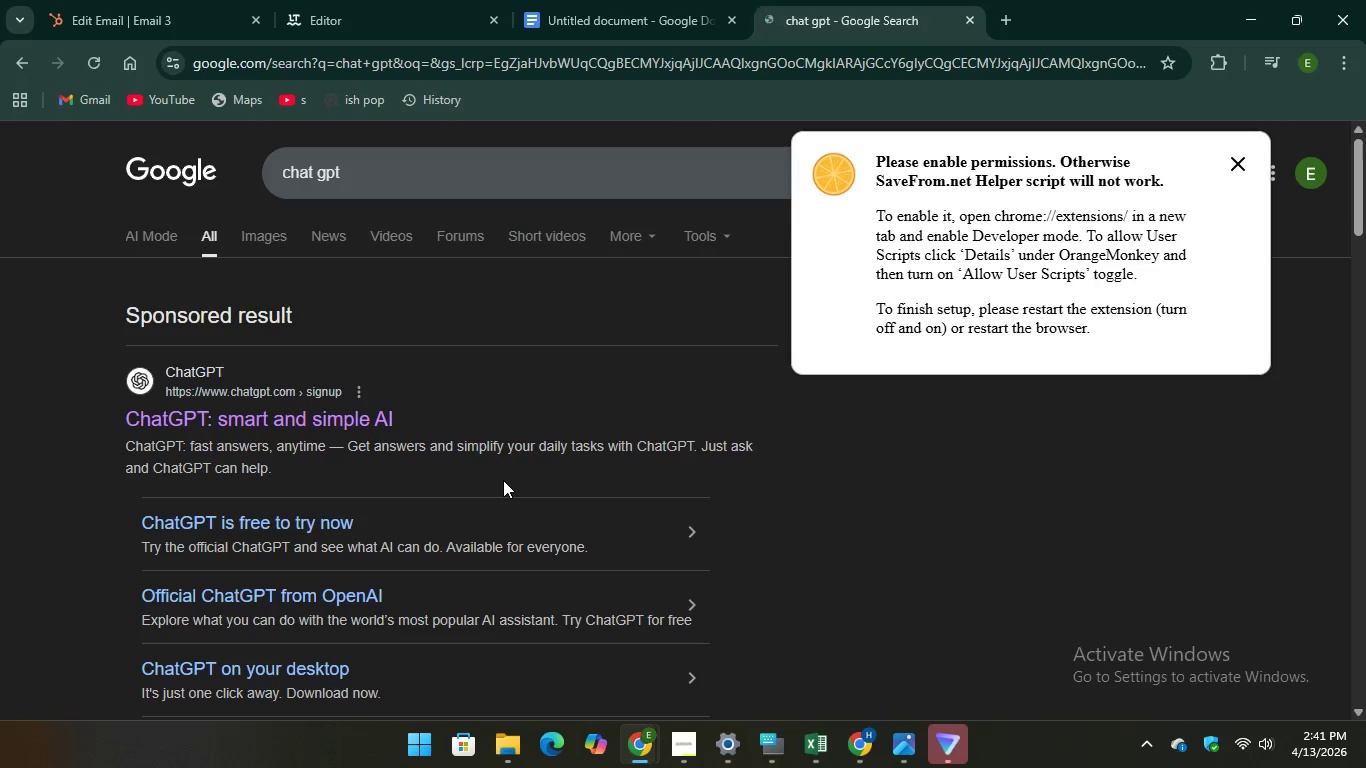 
wait(6.59)
 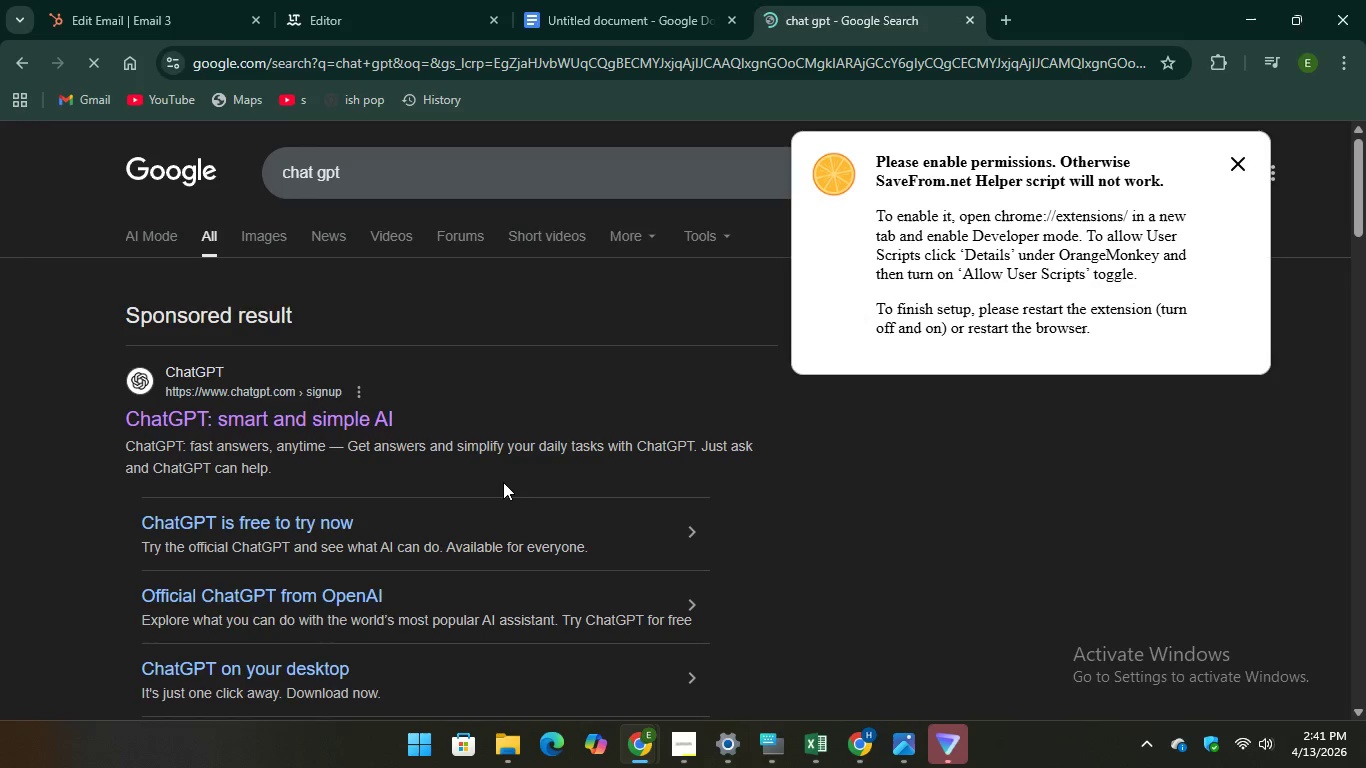 
left_click([247, 419])
 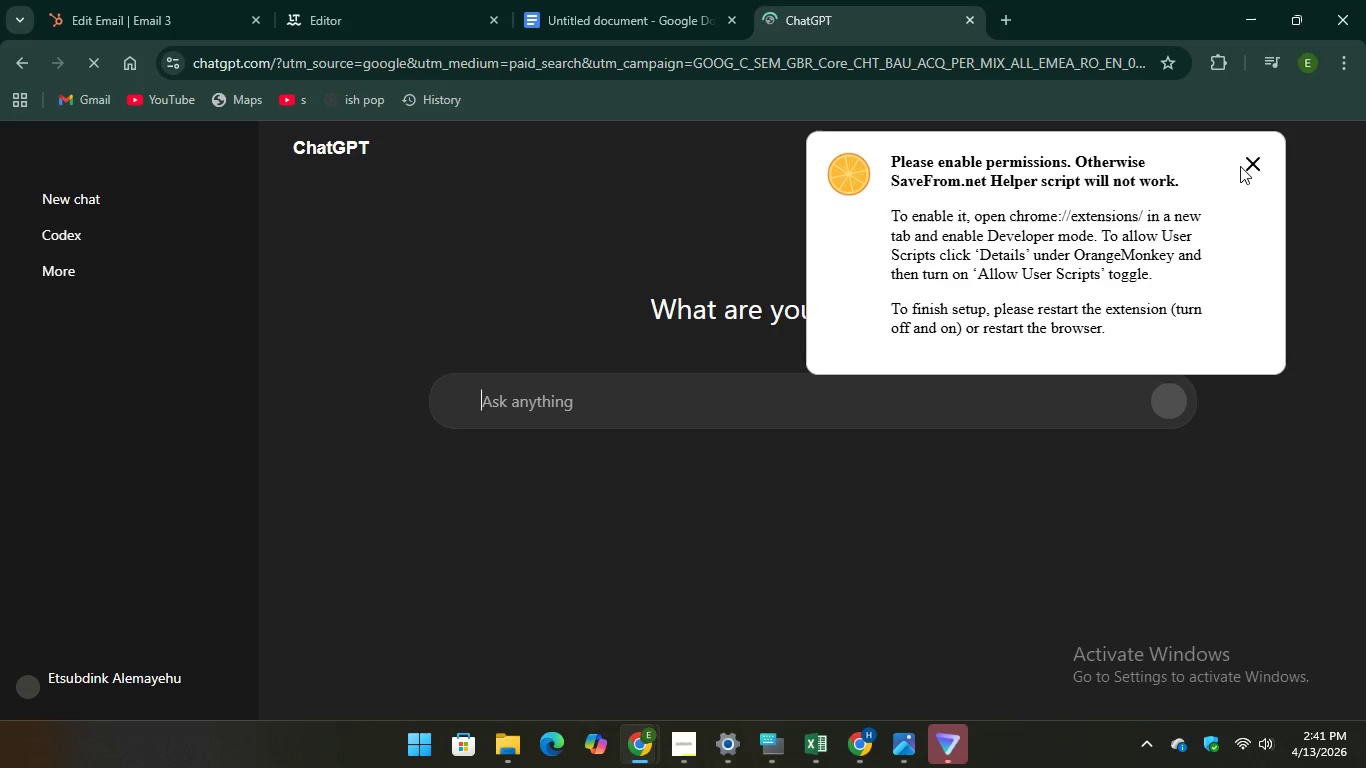 
left_click([1242, 166])
 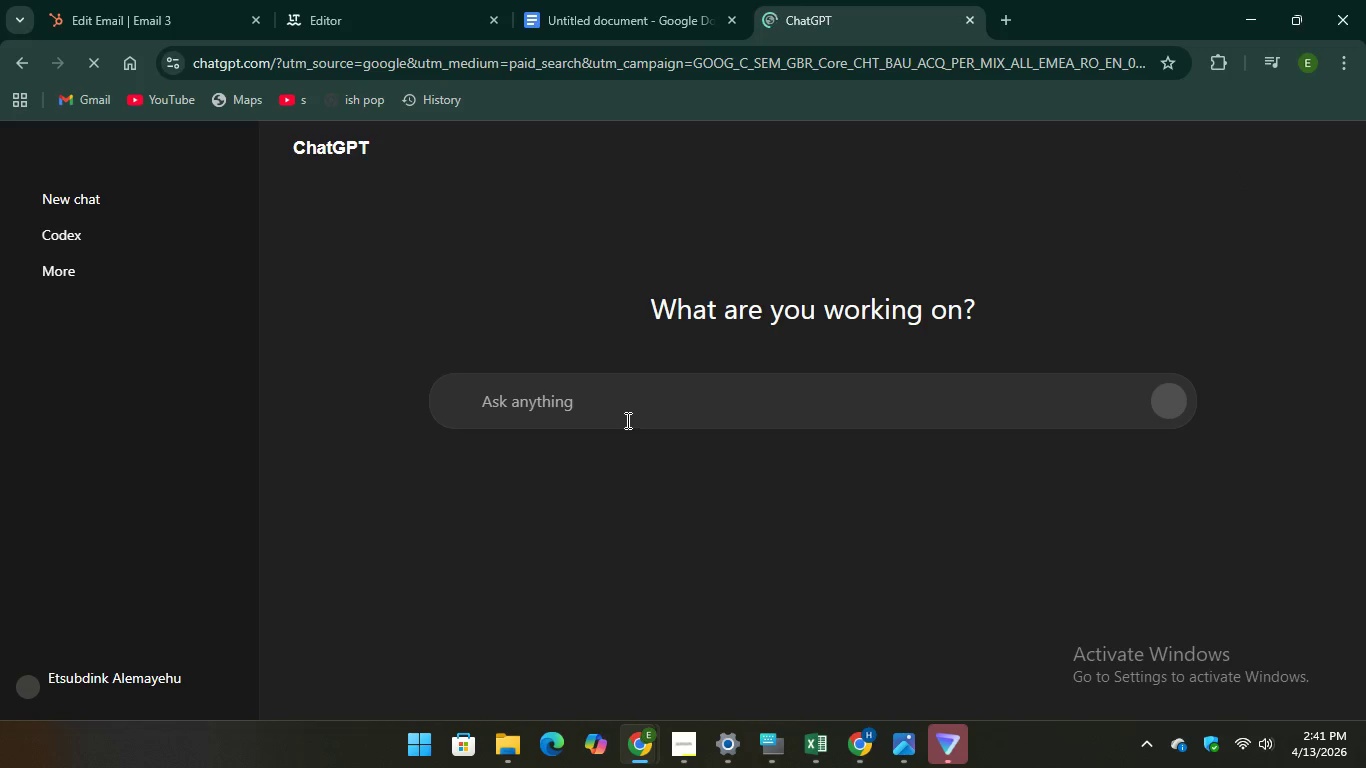 
left_click([616, 408])
 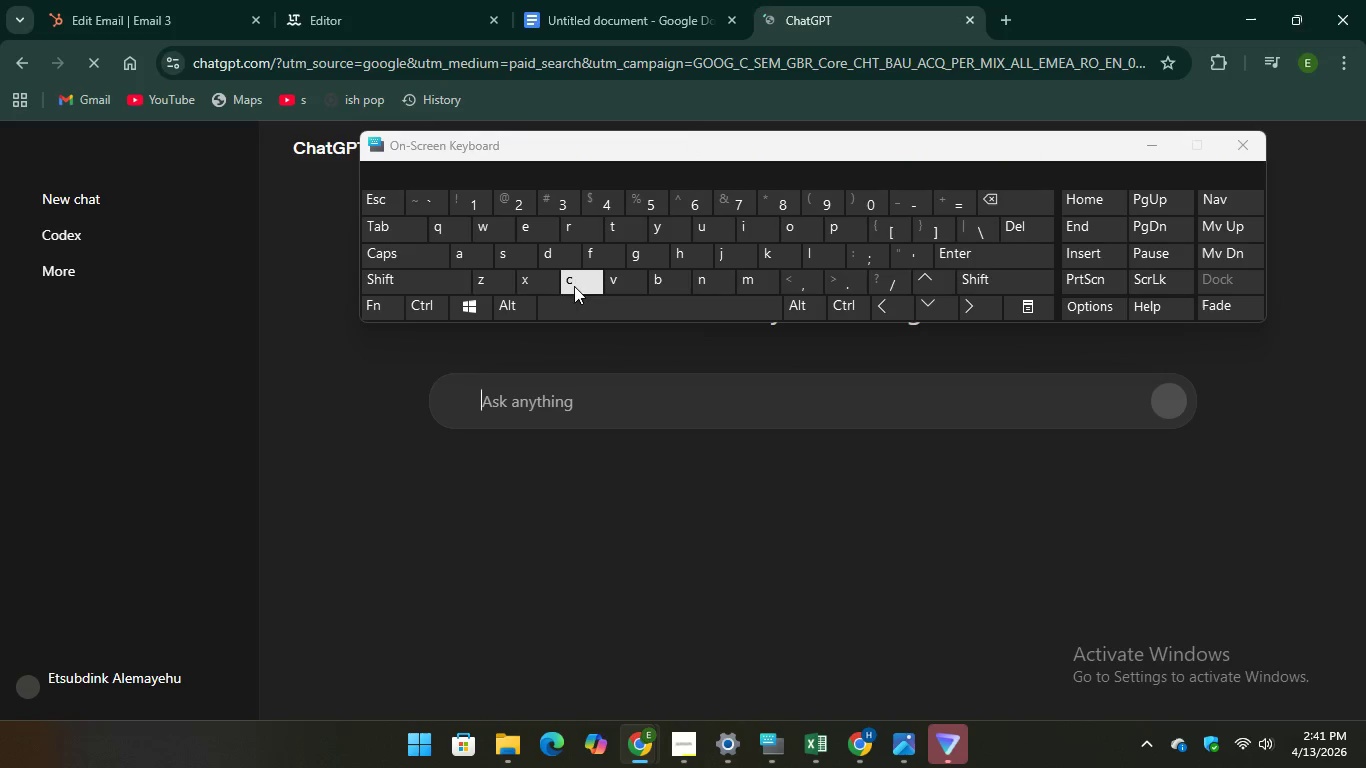 
type(give me a c)
 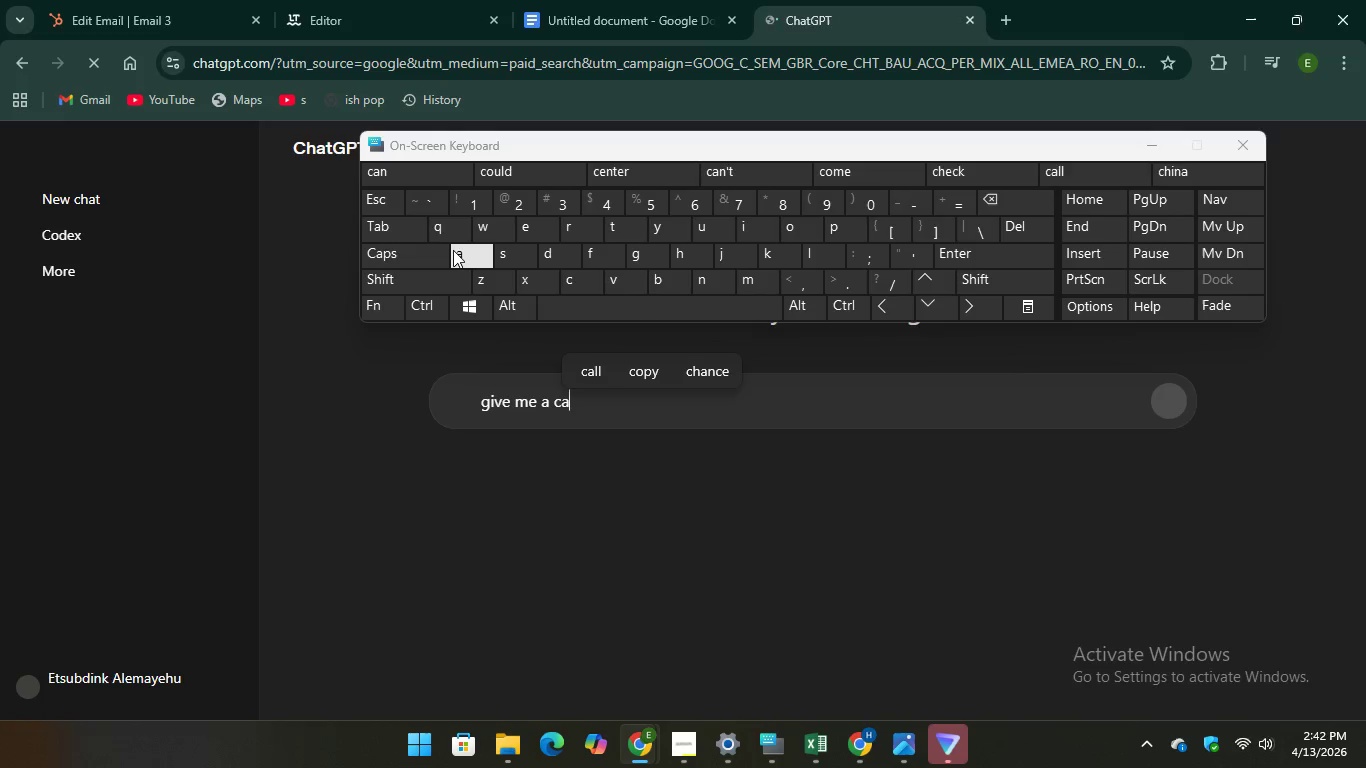 
type(alande)
 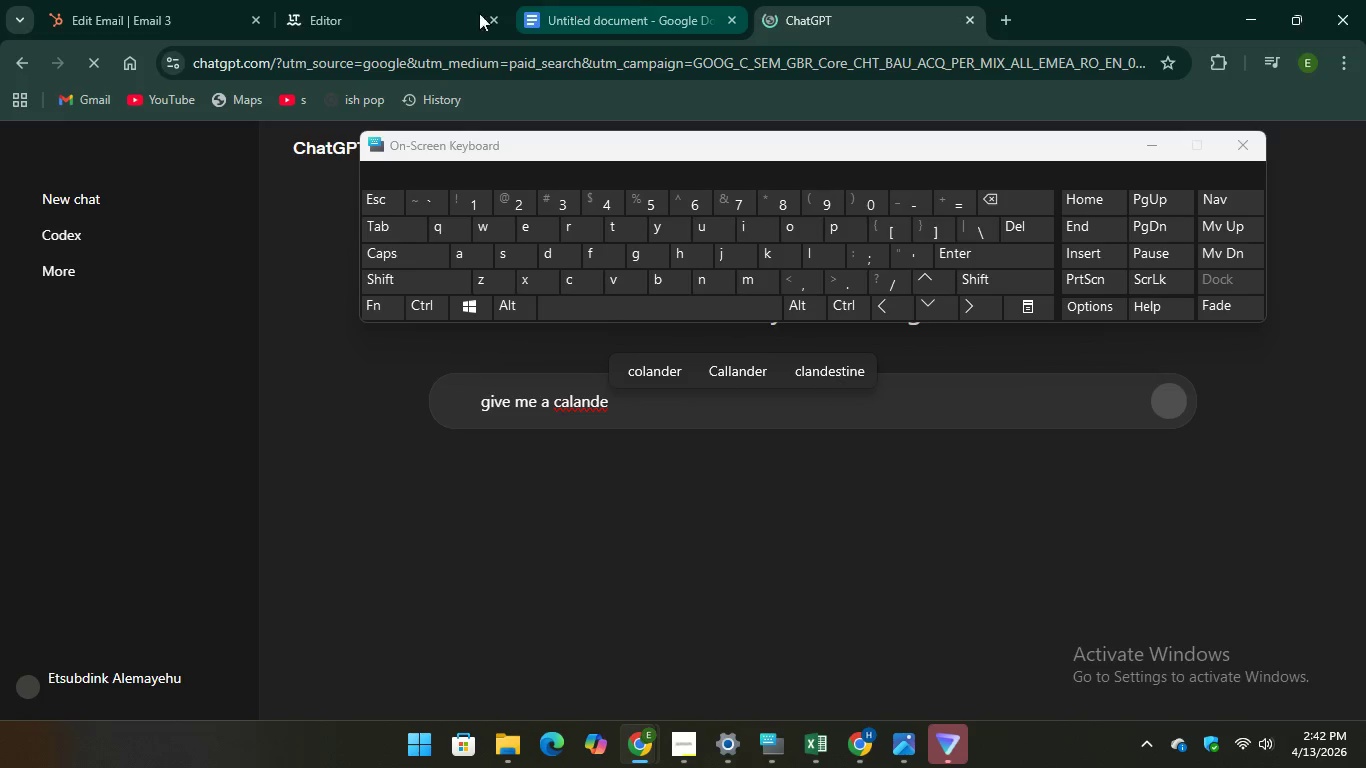 
left_click([171, 21])
 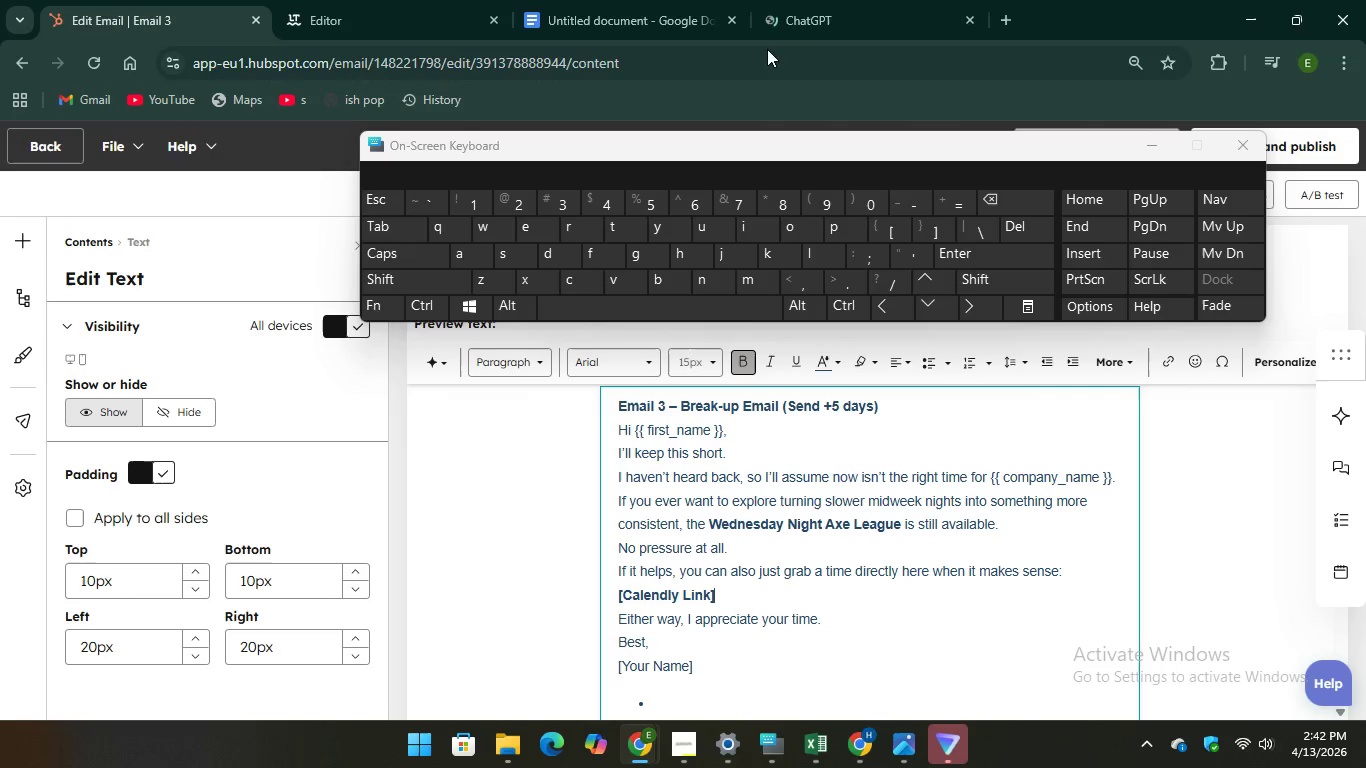 
left_click([786, 17])
 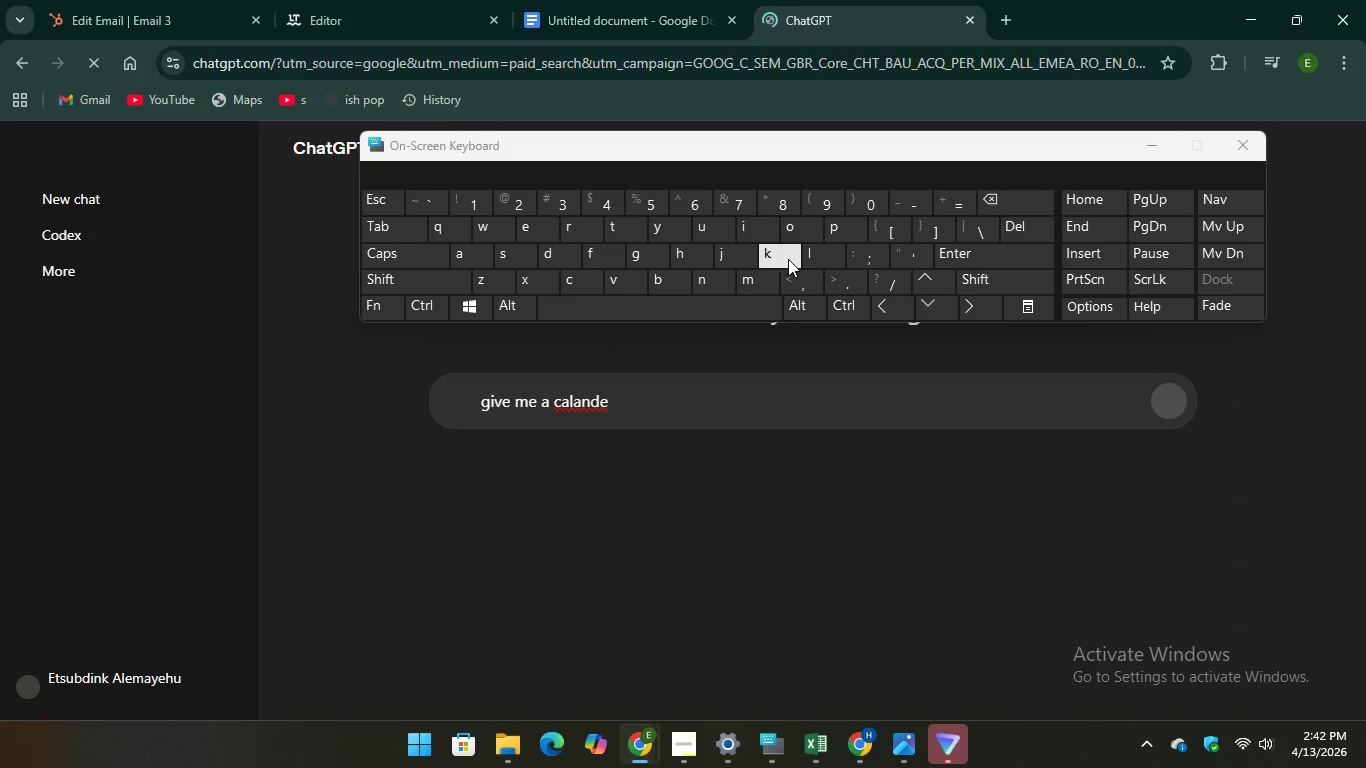 
type(ly li)
 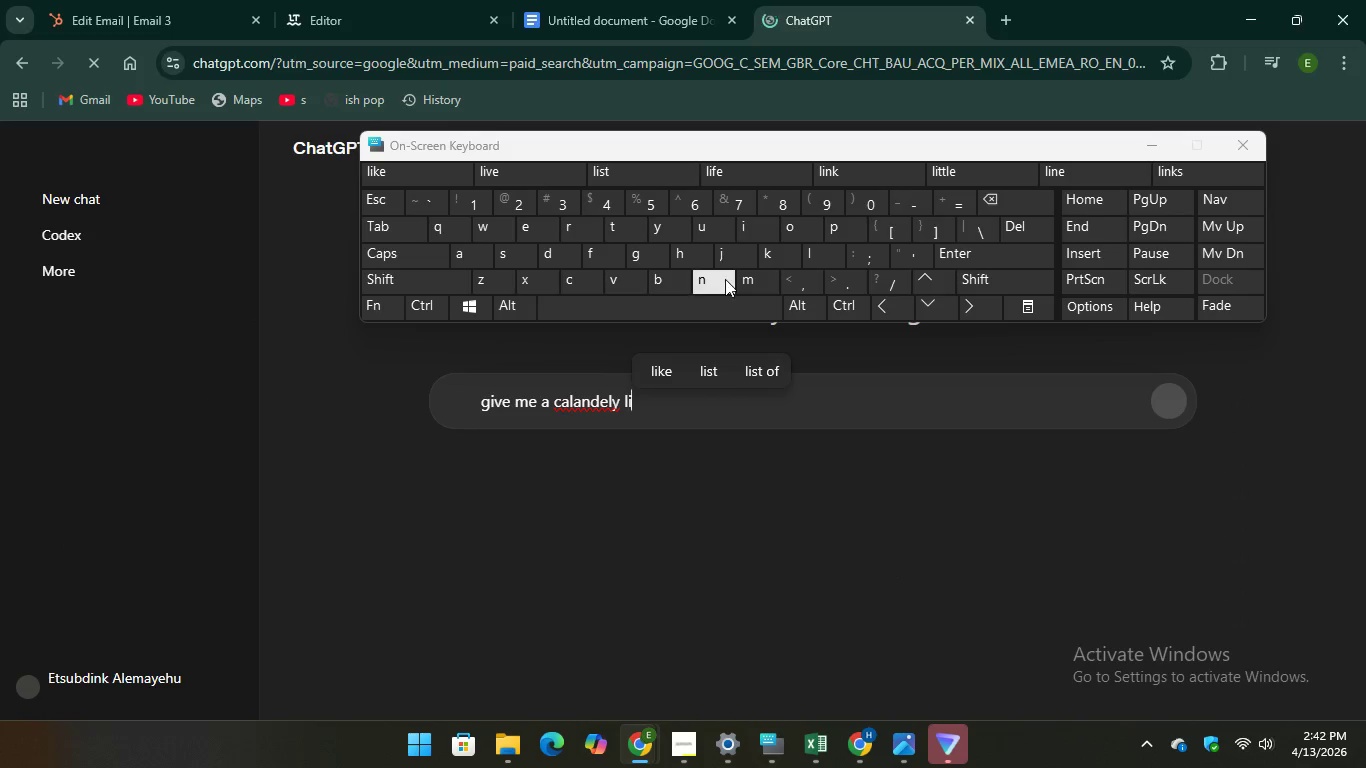 
type(nk )
 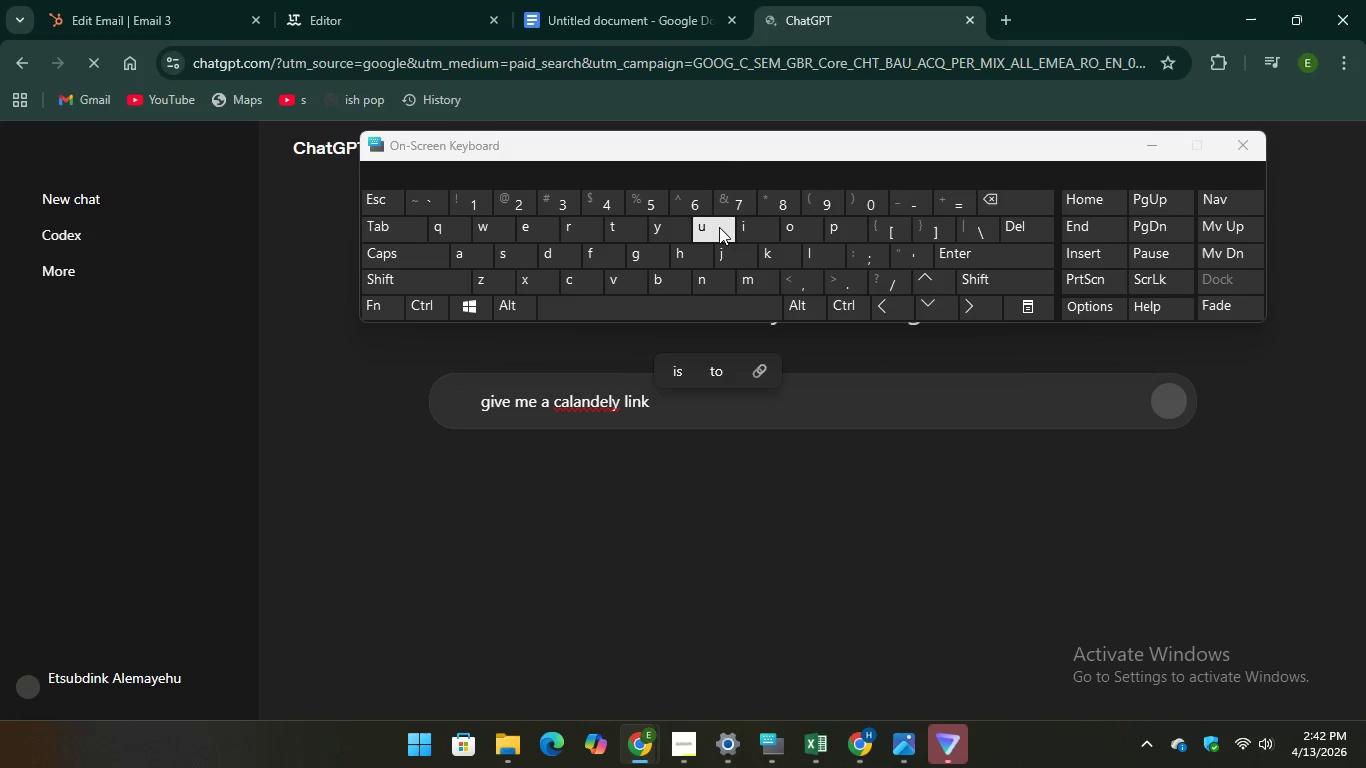 
type(urll)
key(Backspace)
 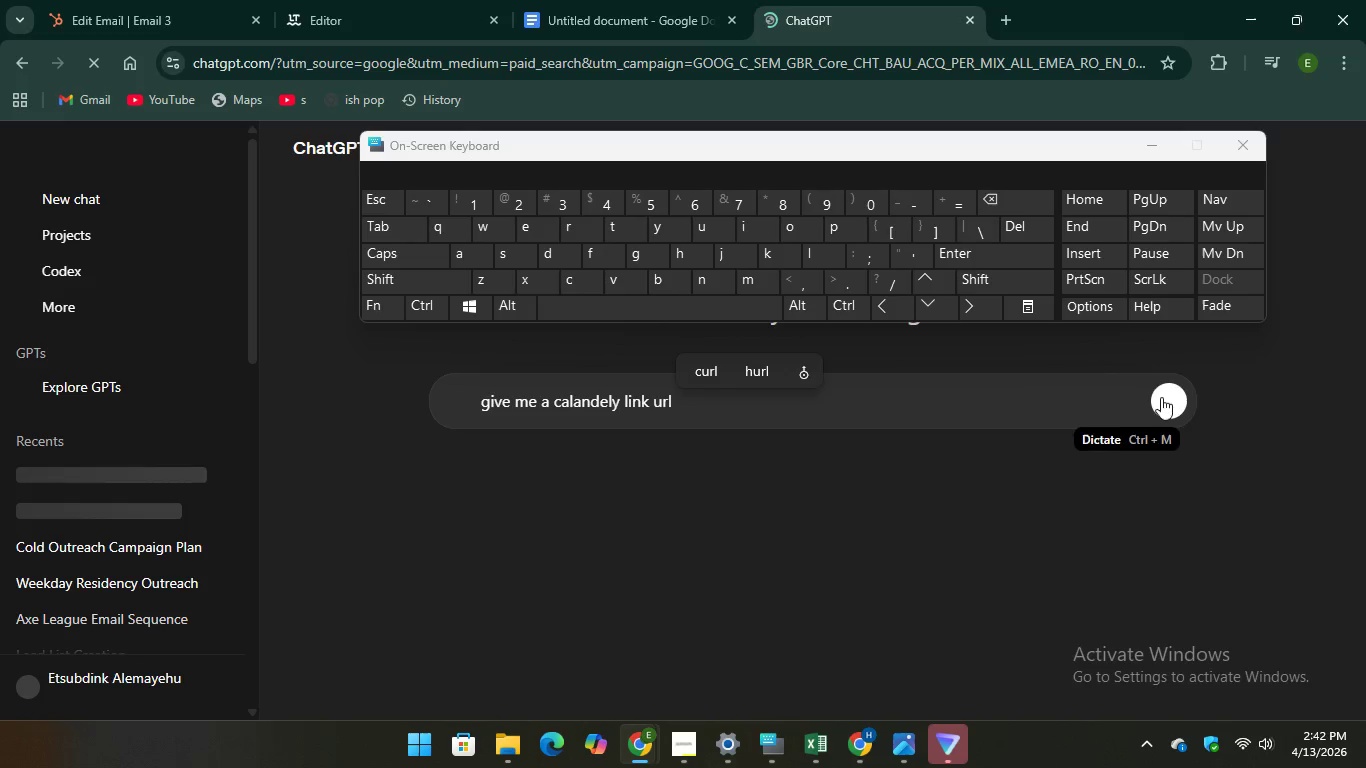 
left_click([1168, 400])
 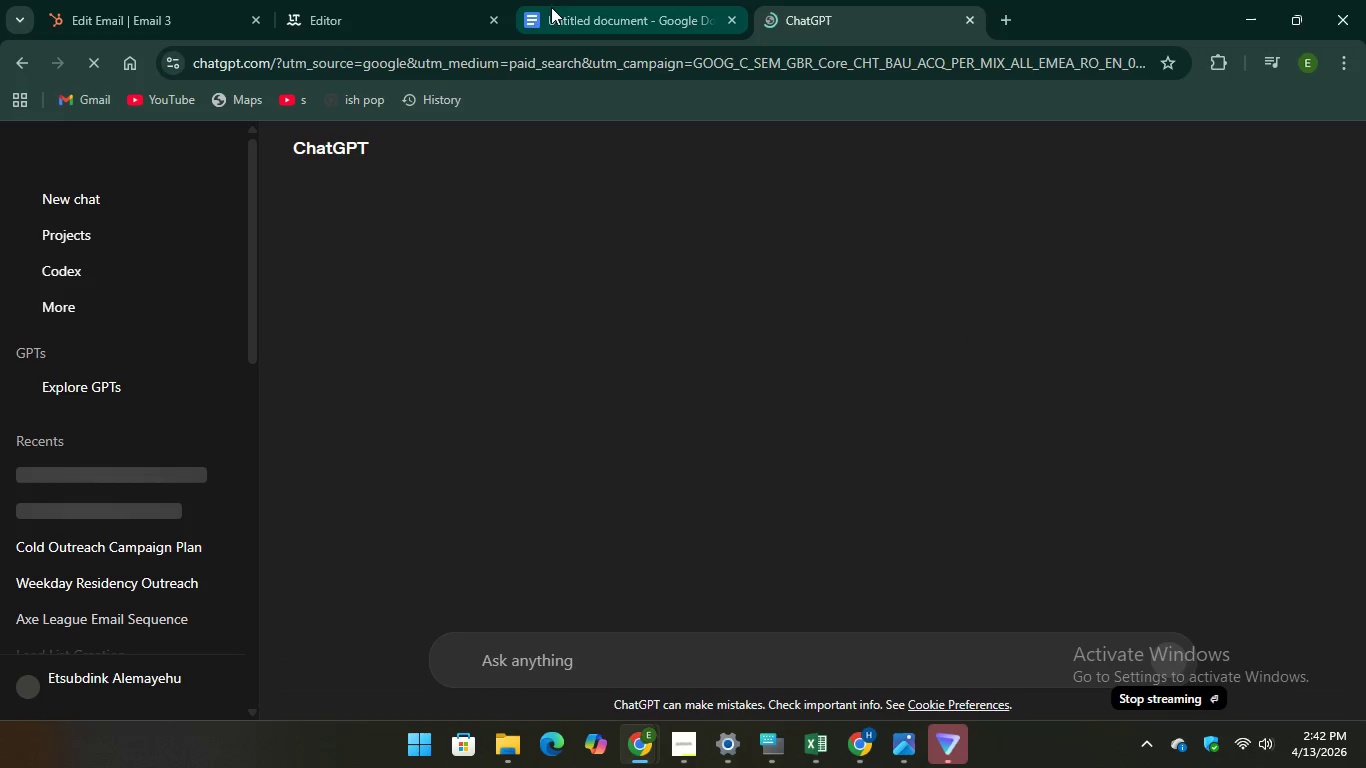 
left_click([610, 0])
 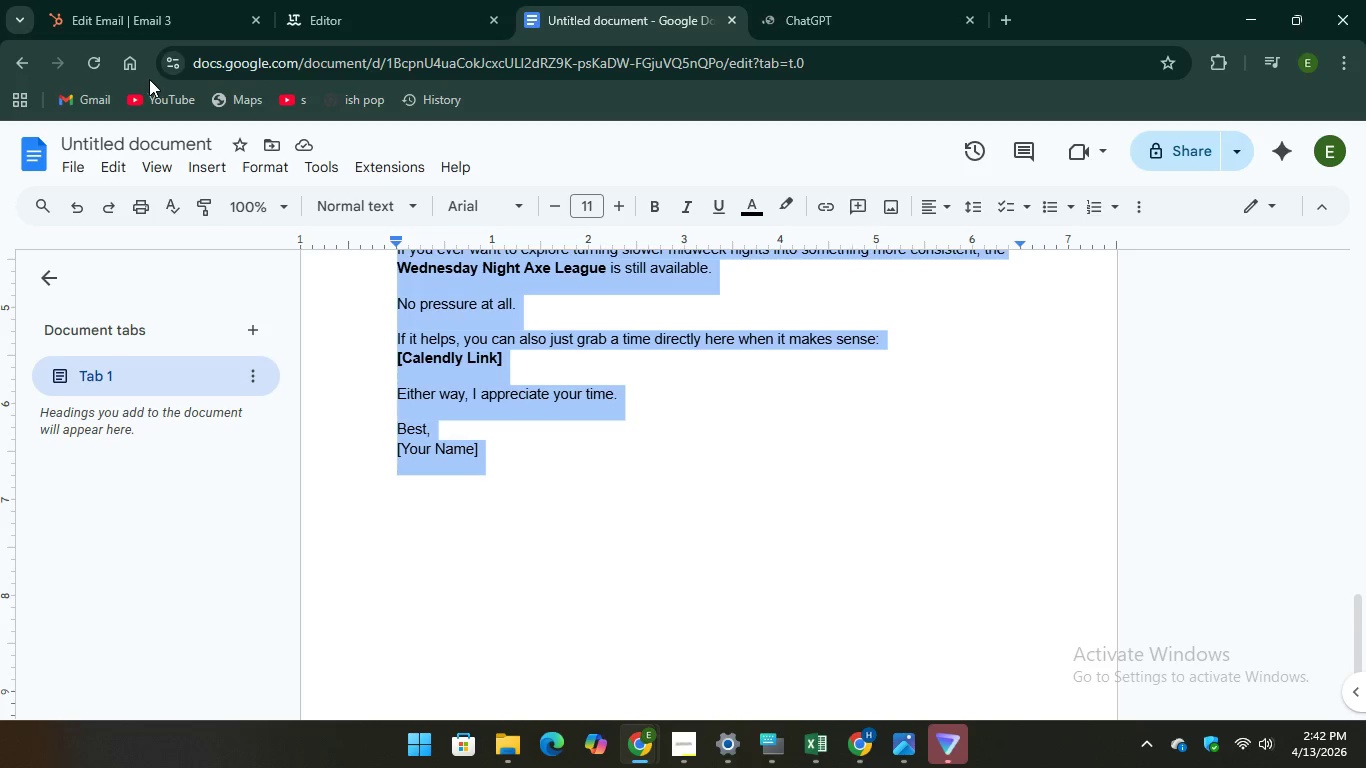 
wait(7.17)
 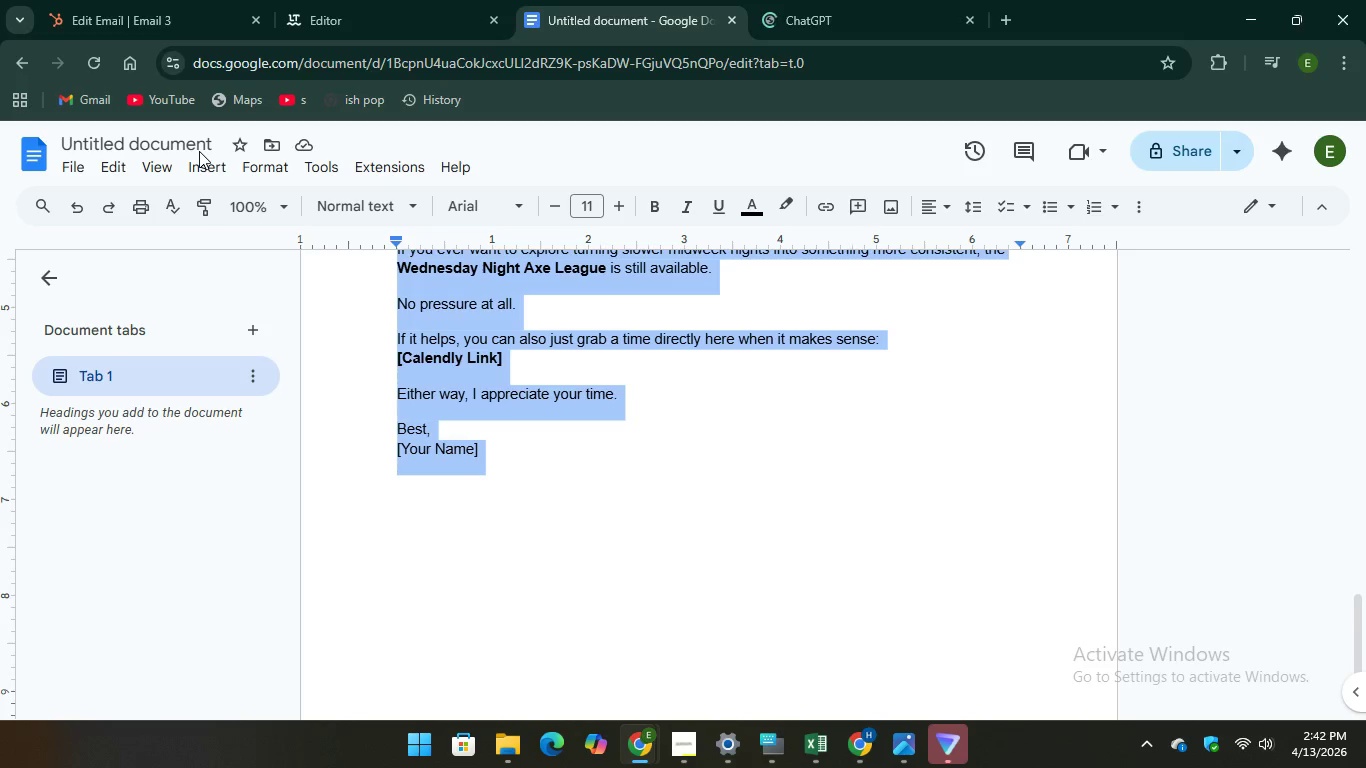 
left_click_drag(start_coordinate=[213, 136], to_coordinate=[162, 147])
 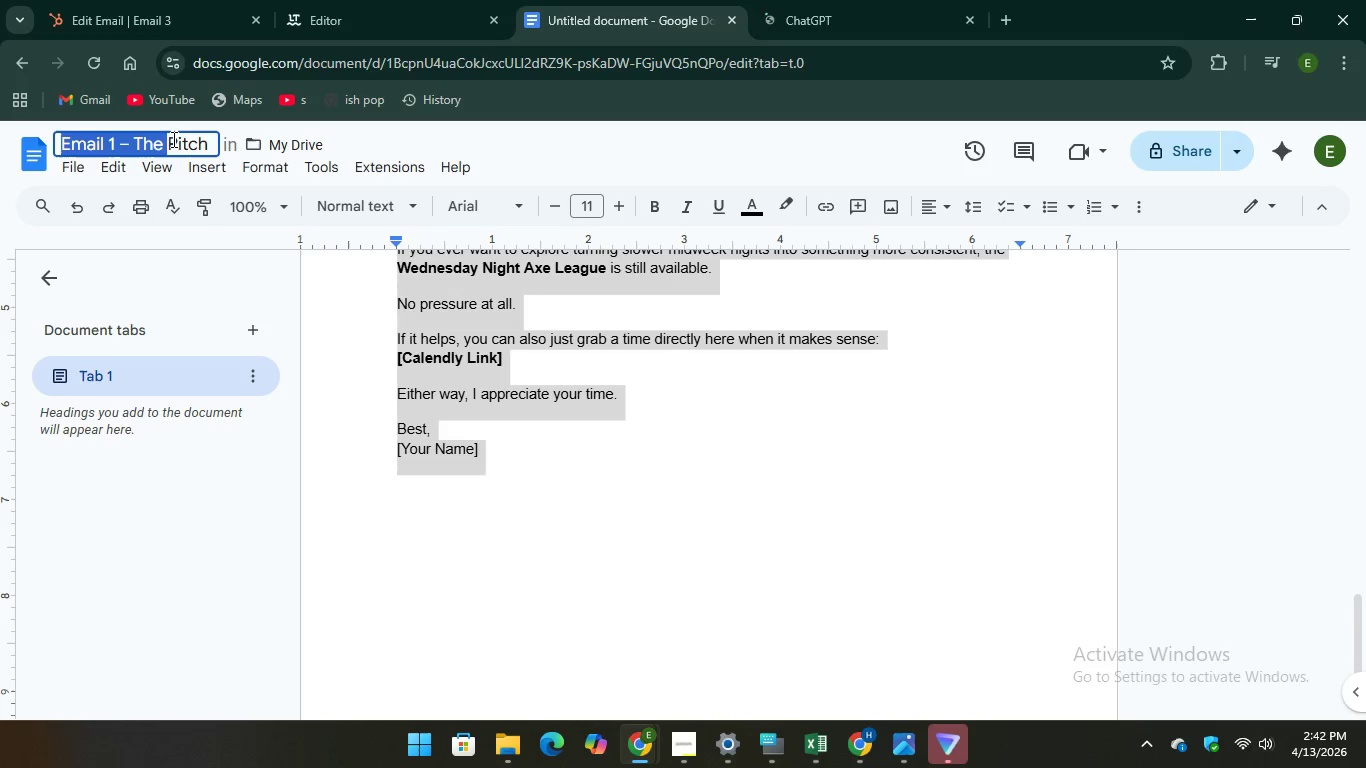 
left_click_drag(start_coordinate=[163, 145], to_coordinate=[172, 139])
 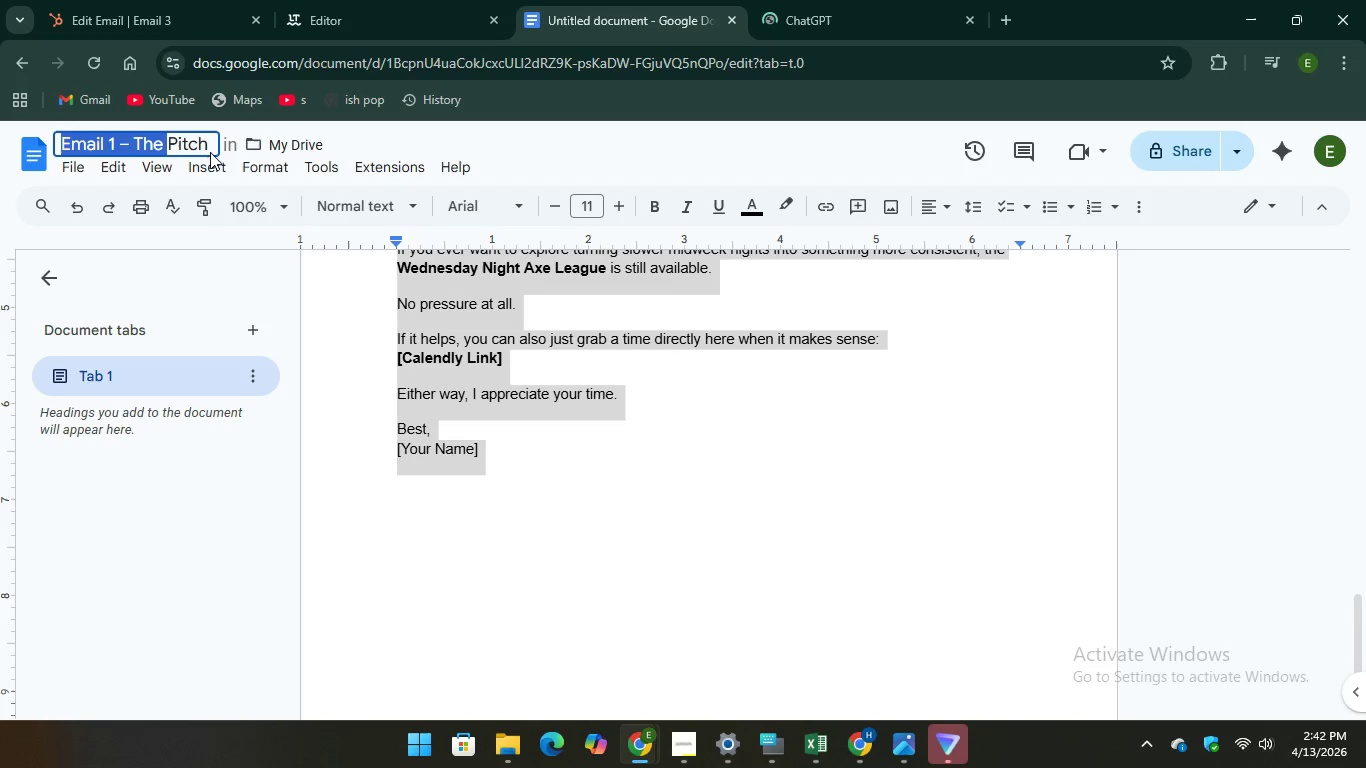 
left_click([213, 147])
 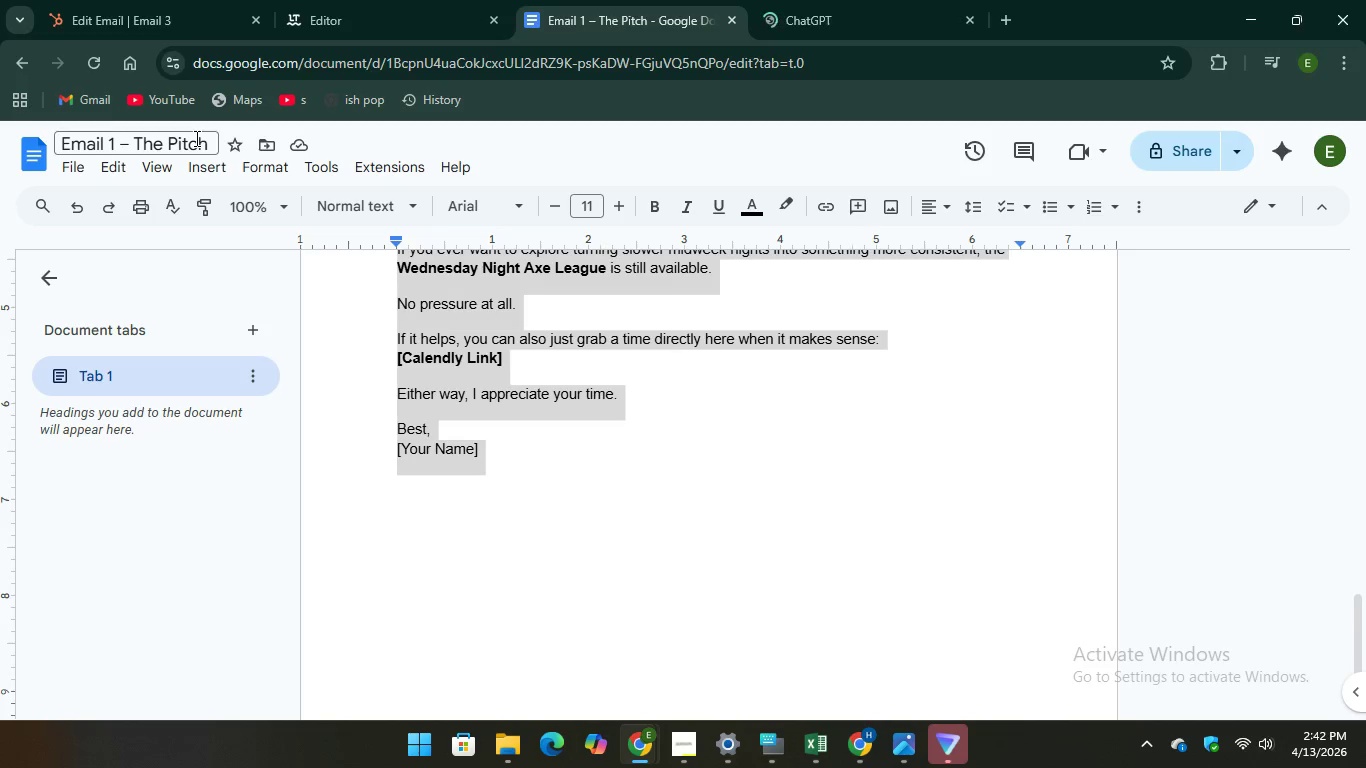 
left_click([195, 138])
 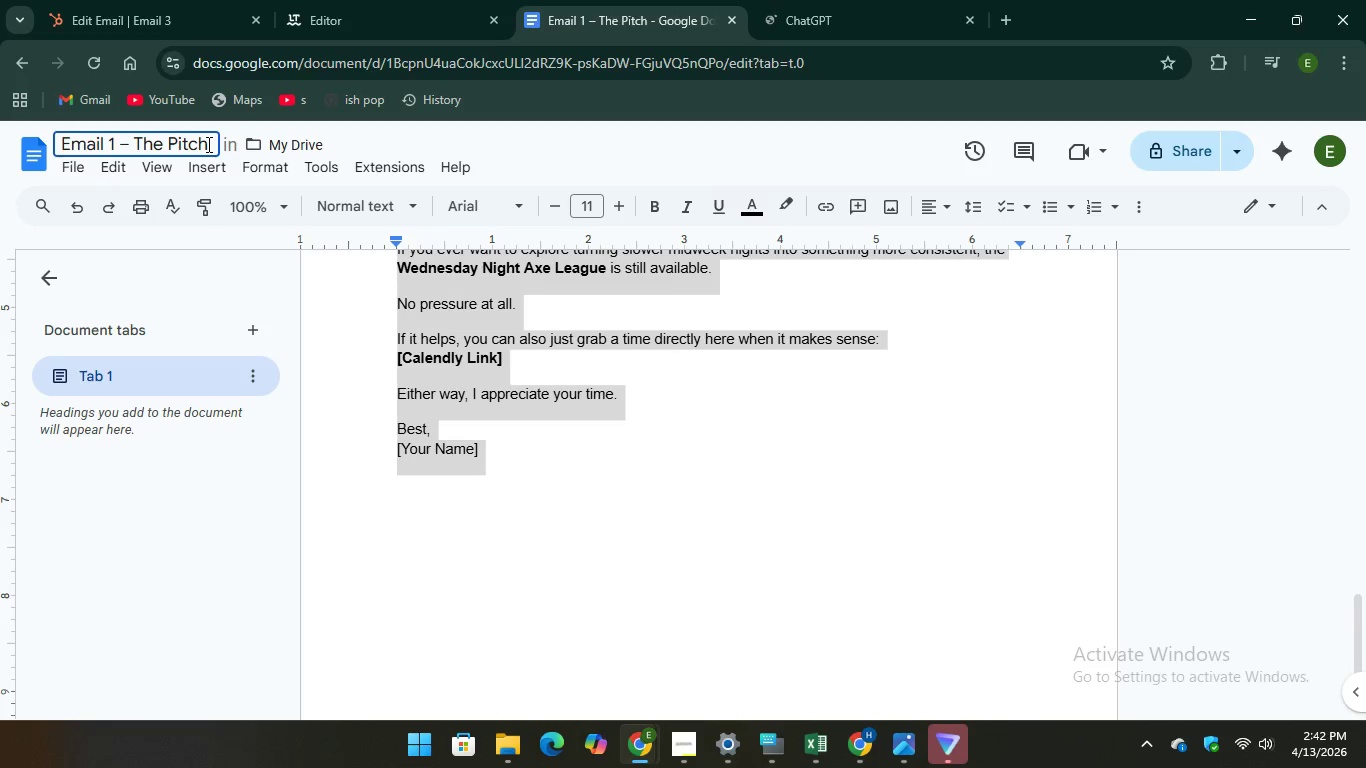 
left_click_drag(start_coordinate=[207, 144], to_coordinate=[63, 140])
 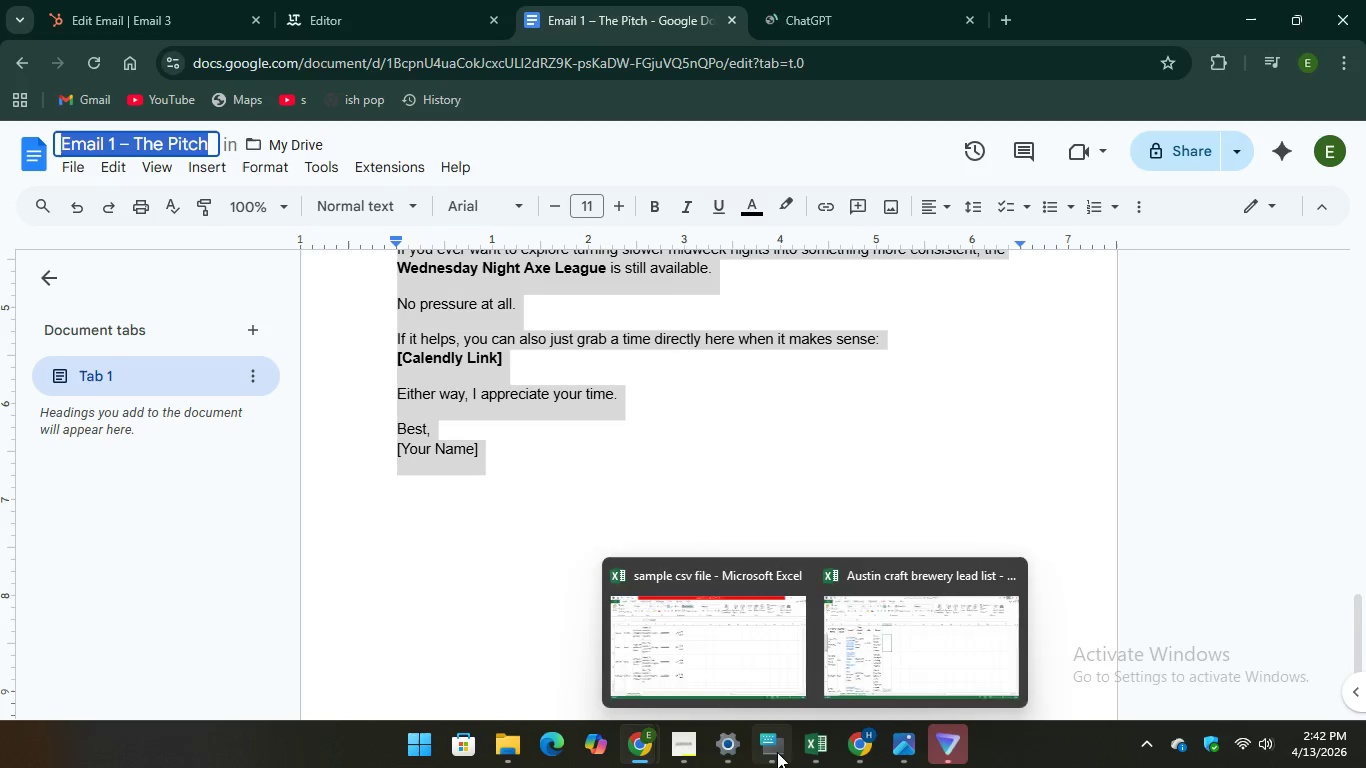 
left_click([755, 740])
 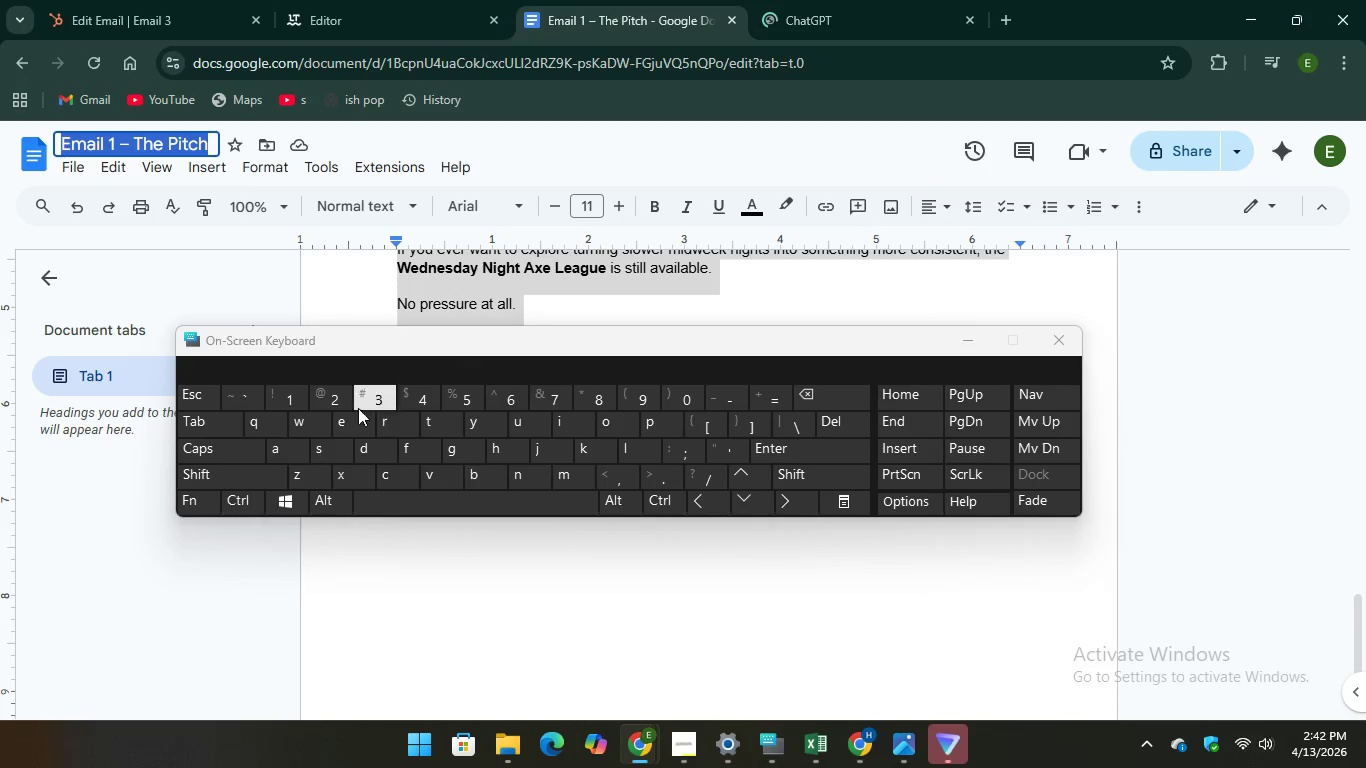 
type(Ema)
 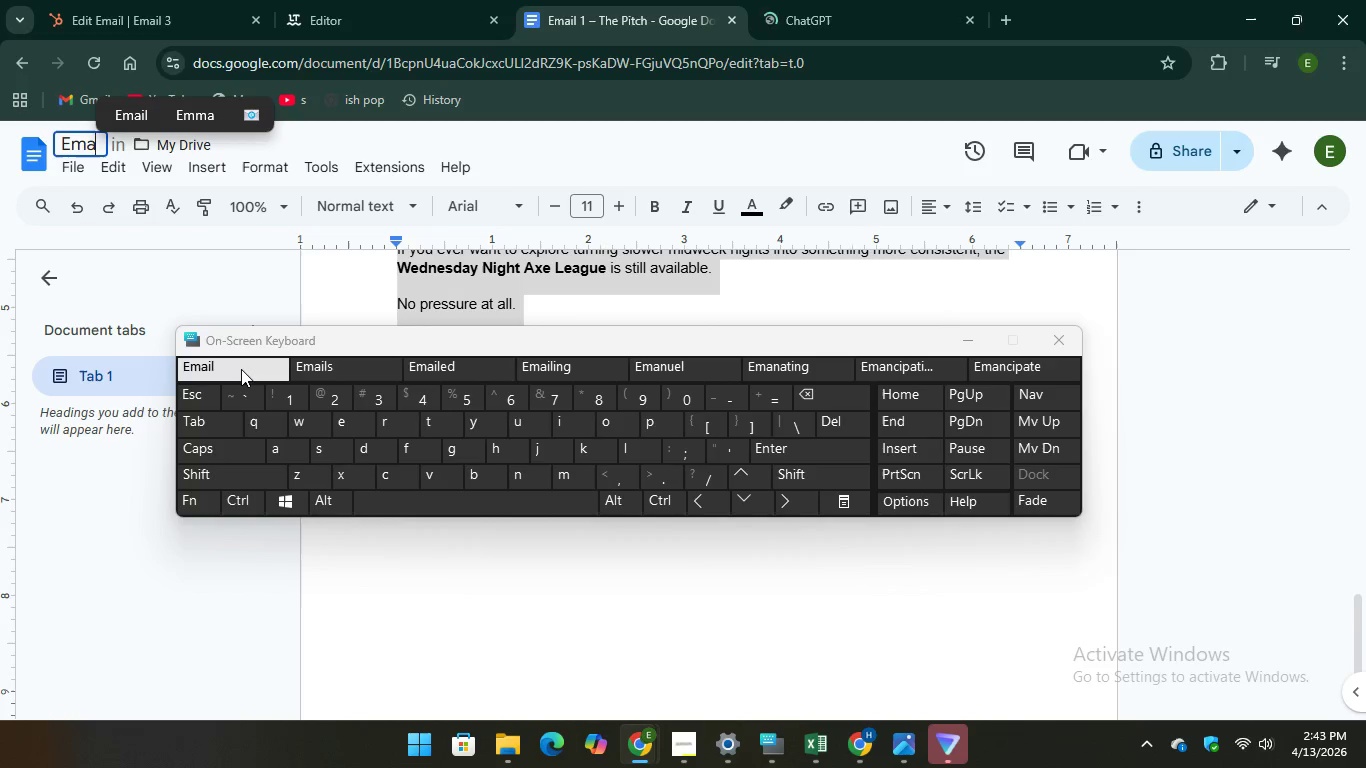 
key(Unknown)
 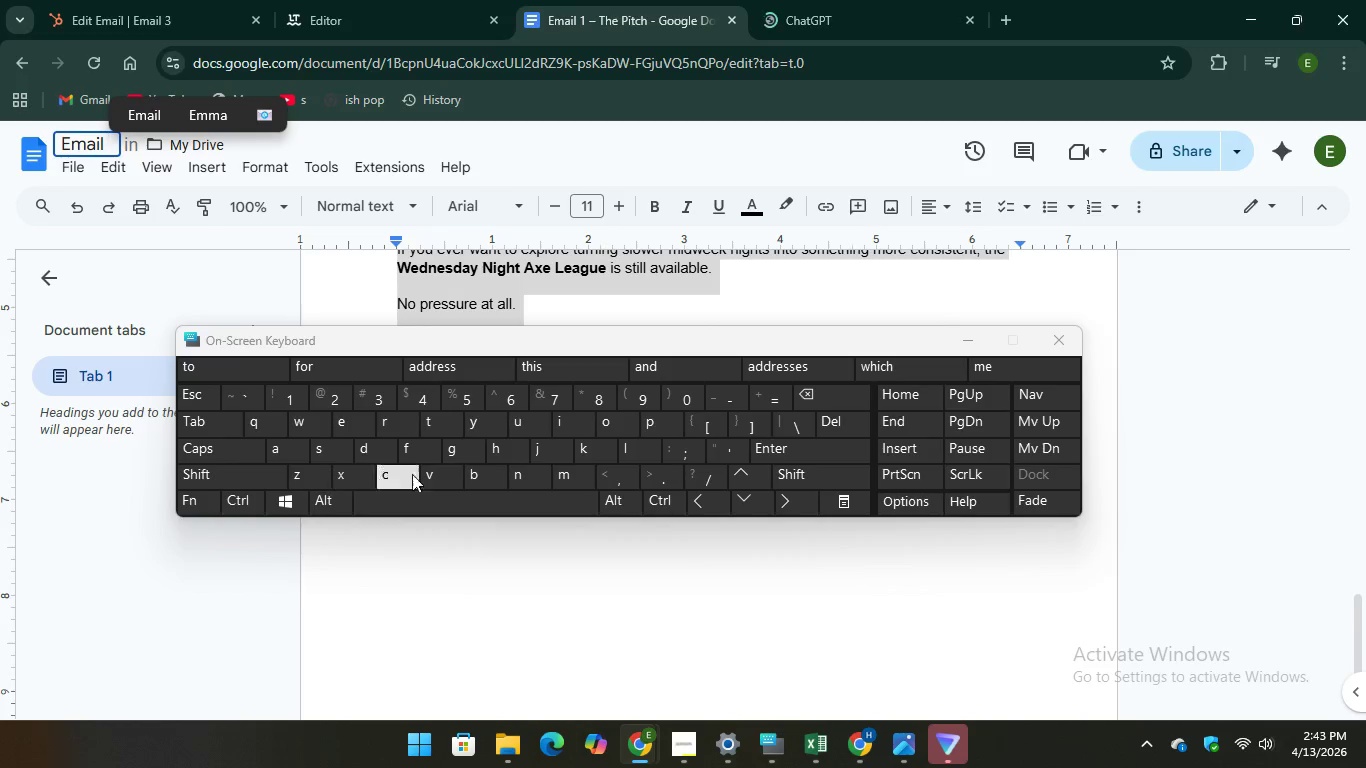 
key(Unknown)
 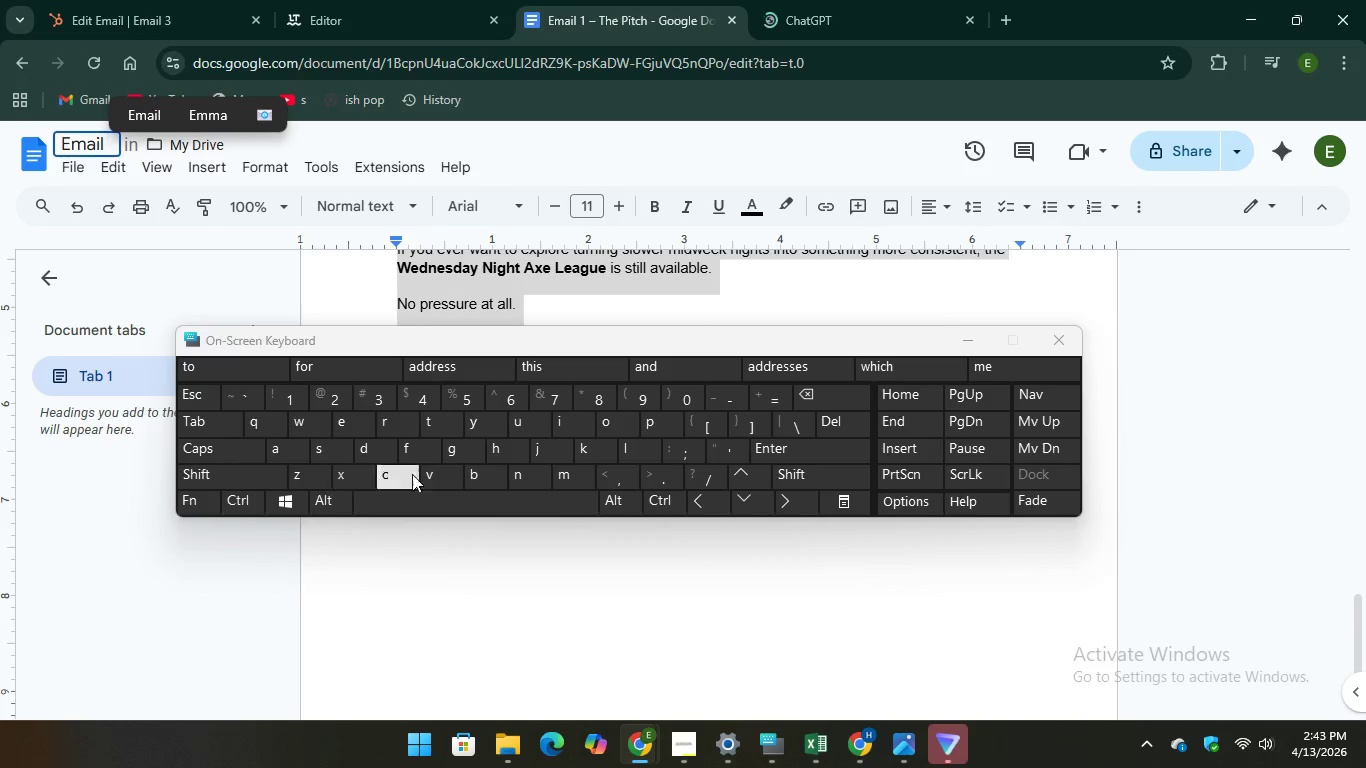 
key(Unknown)
 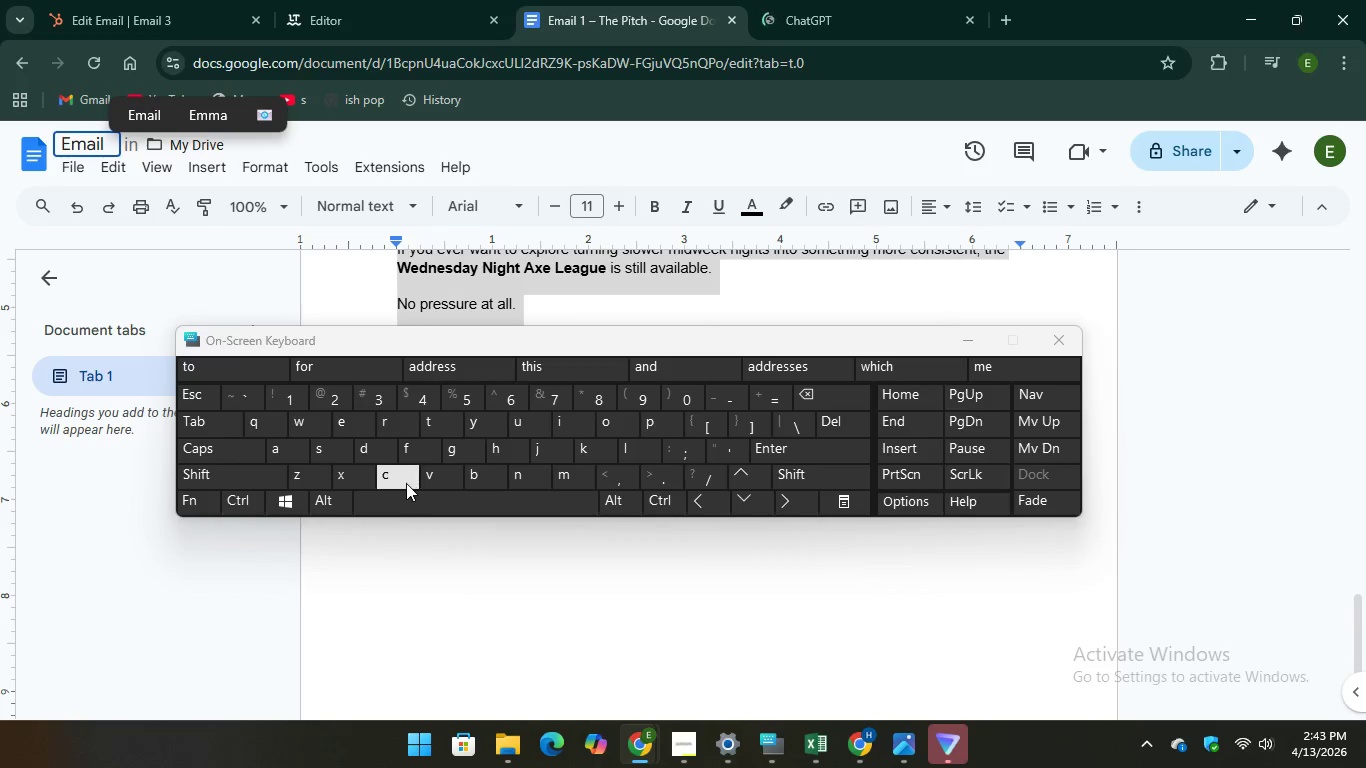 
type(camp)
 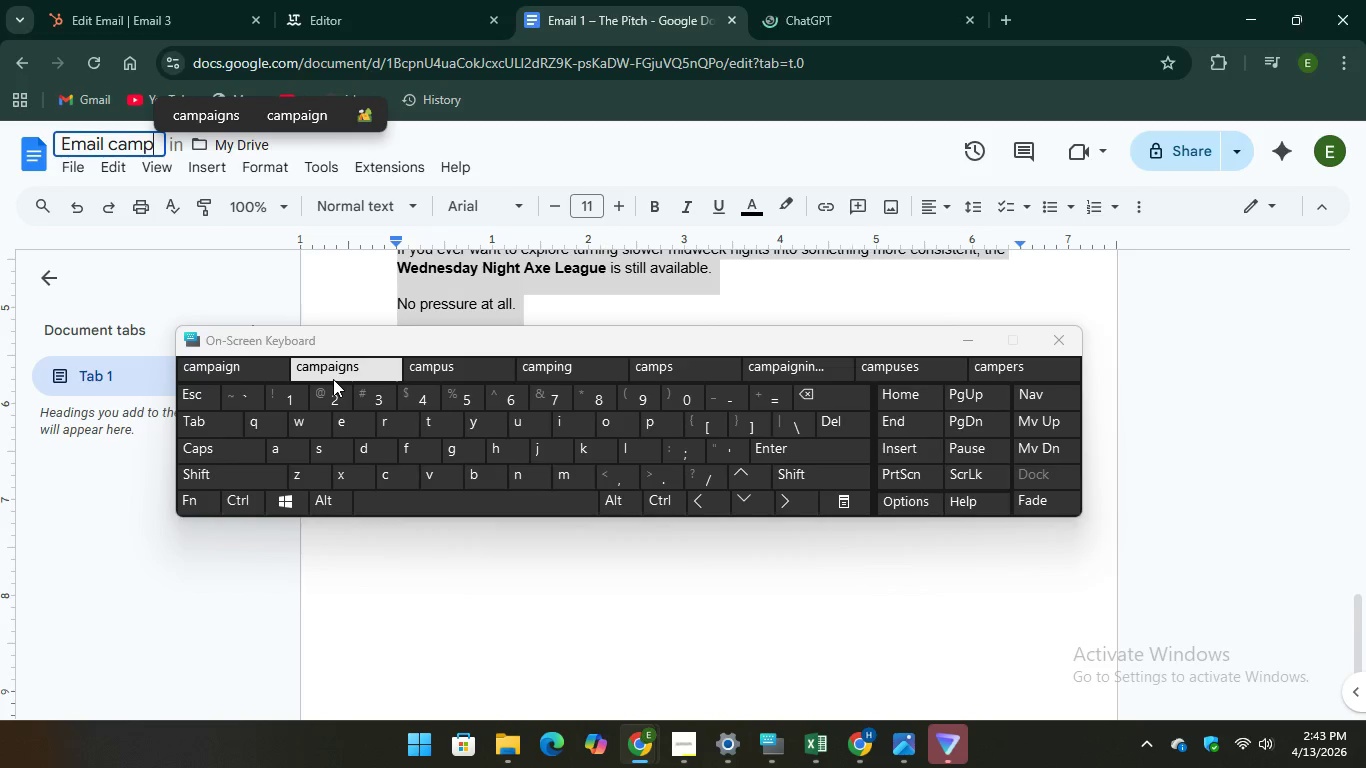 
key(Unknown)
 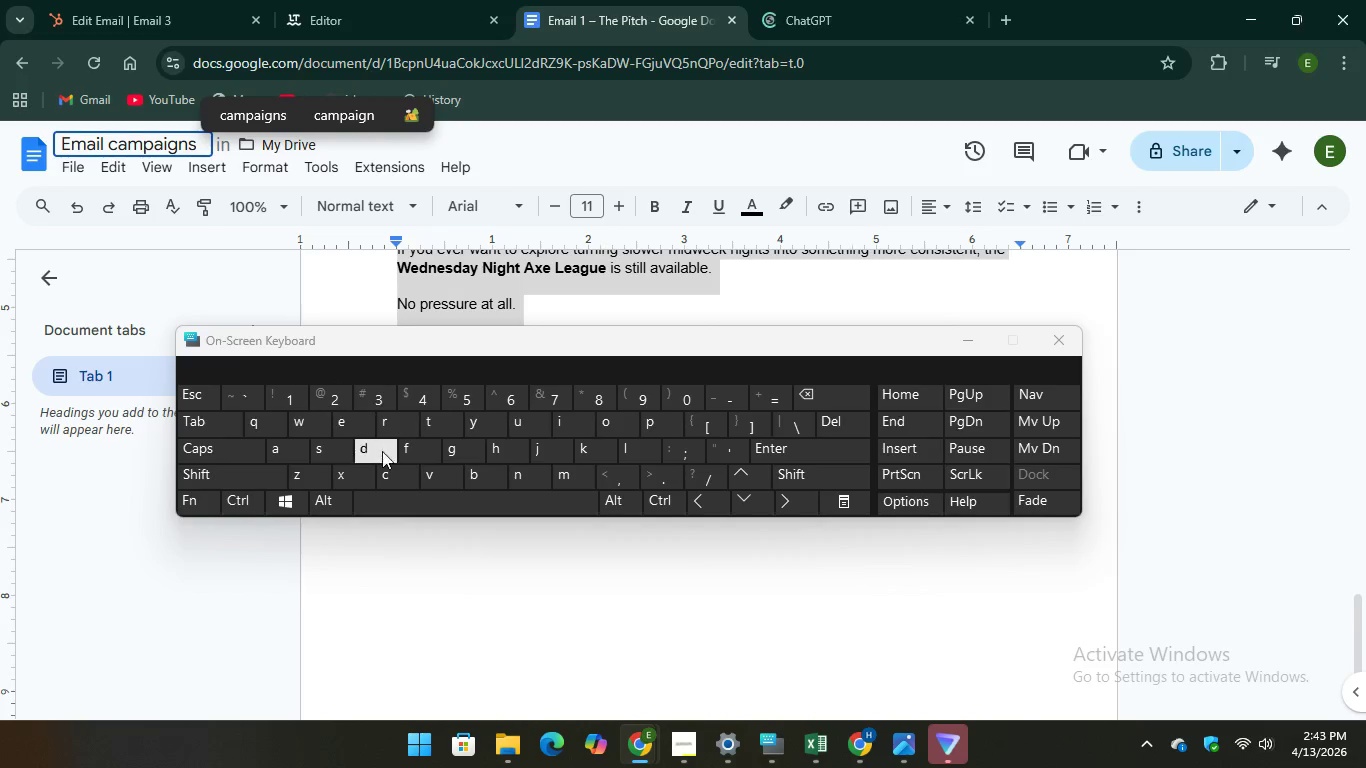 
key(Unknown)
 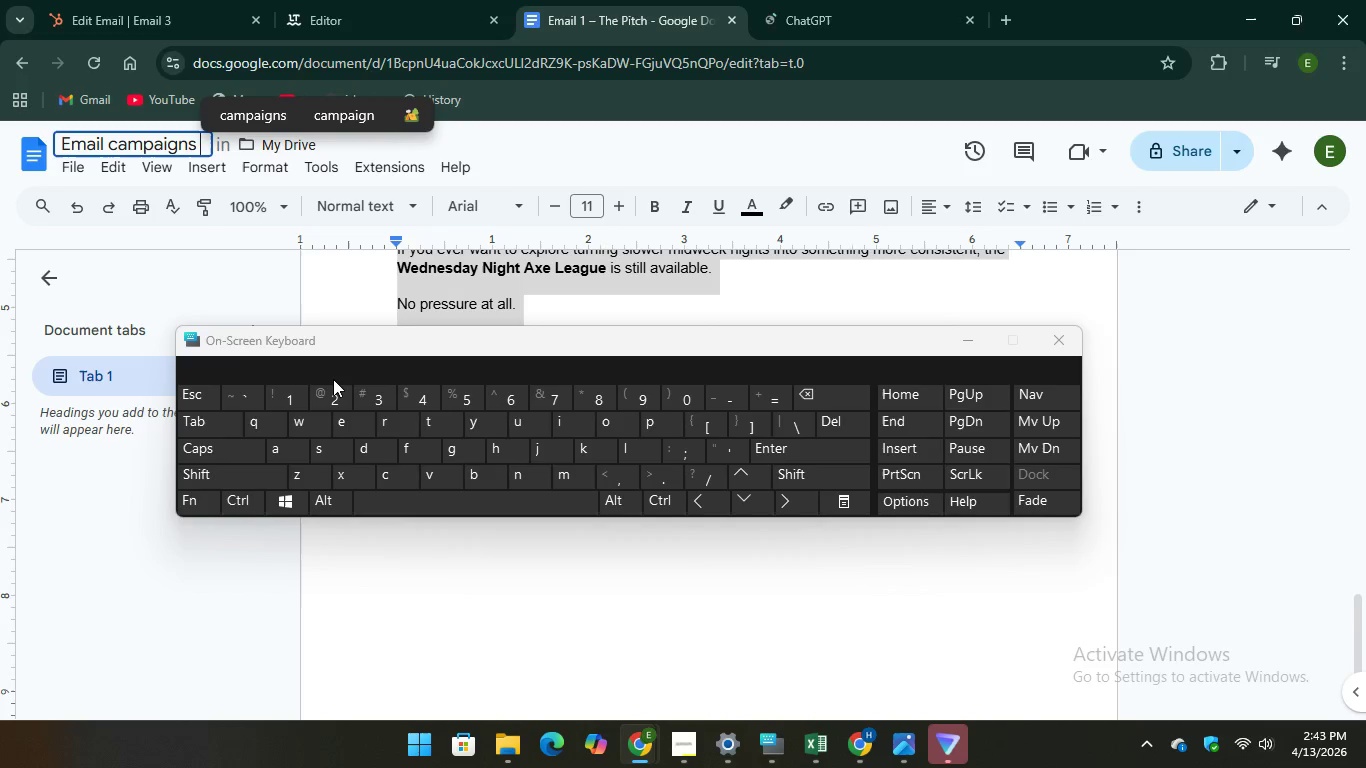 
key(Unknown)
 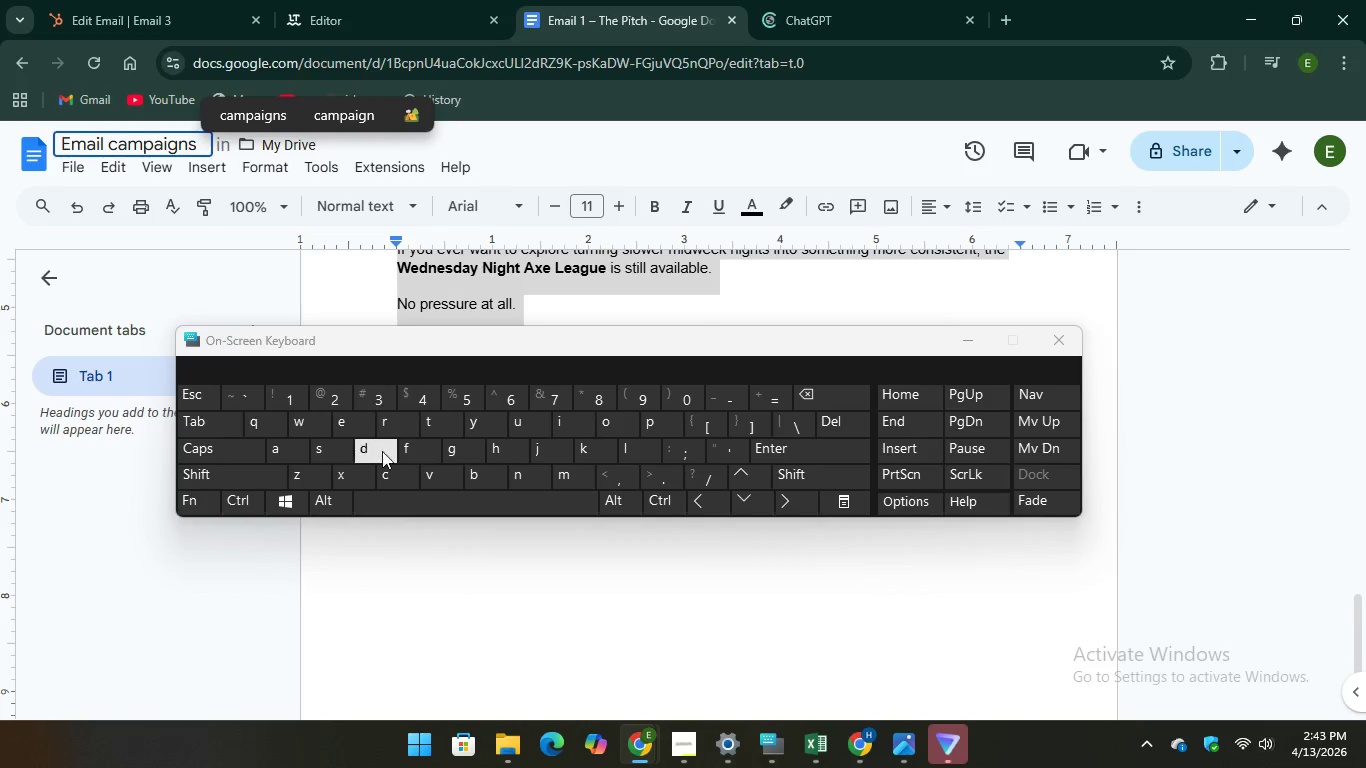 
key(Unknown)
 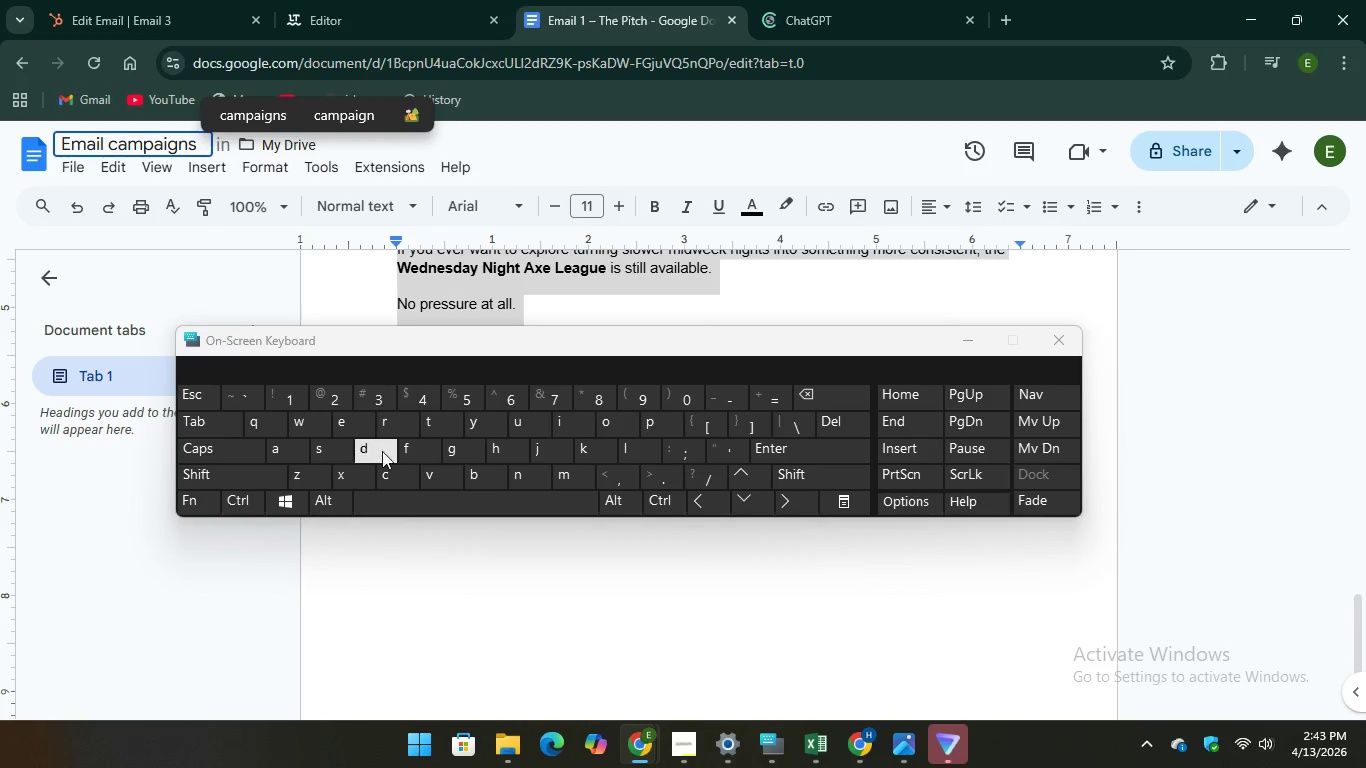 
key(Unknown)
 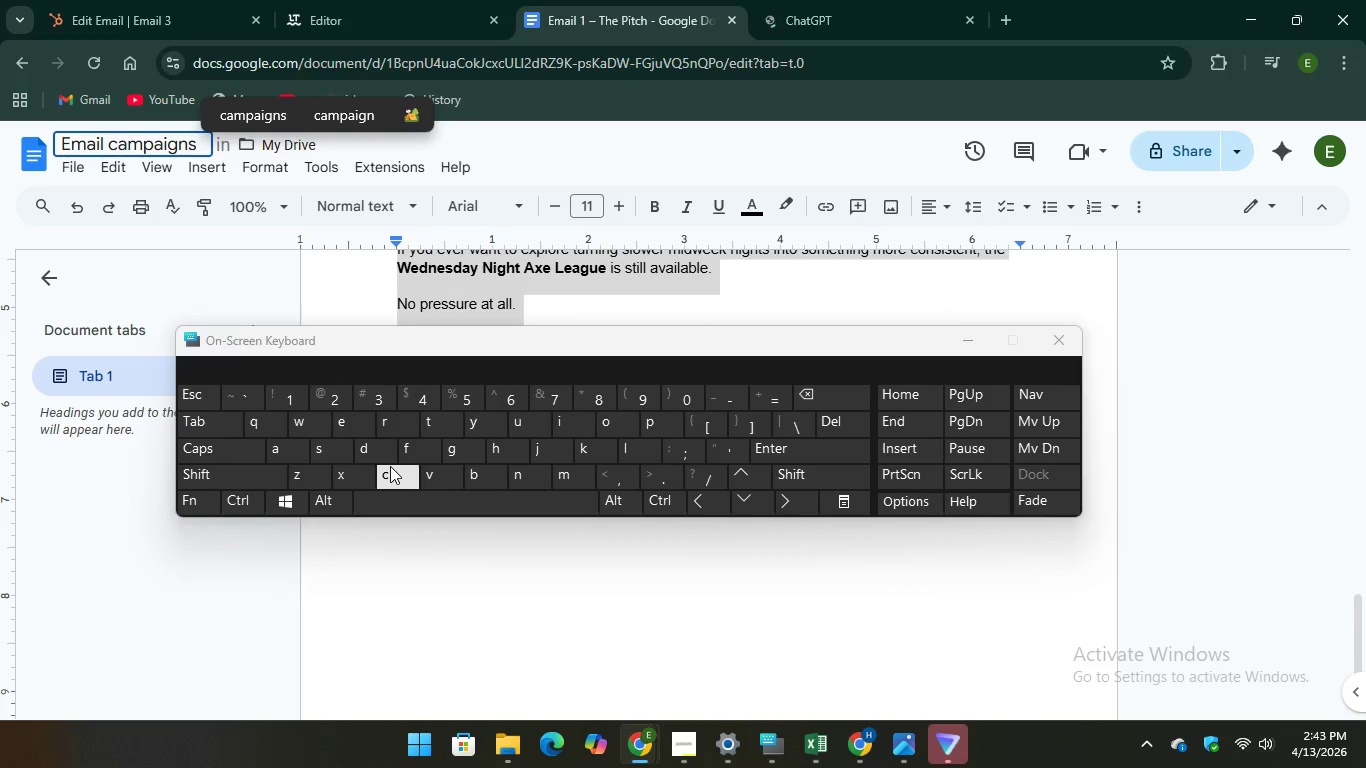 
key(Unknown)
 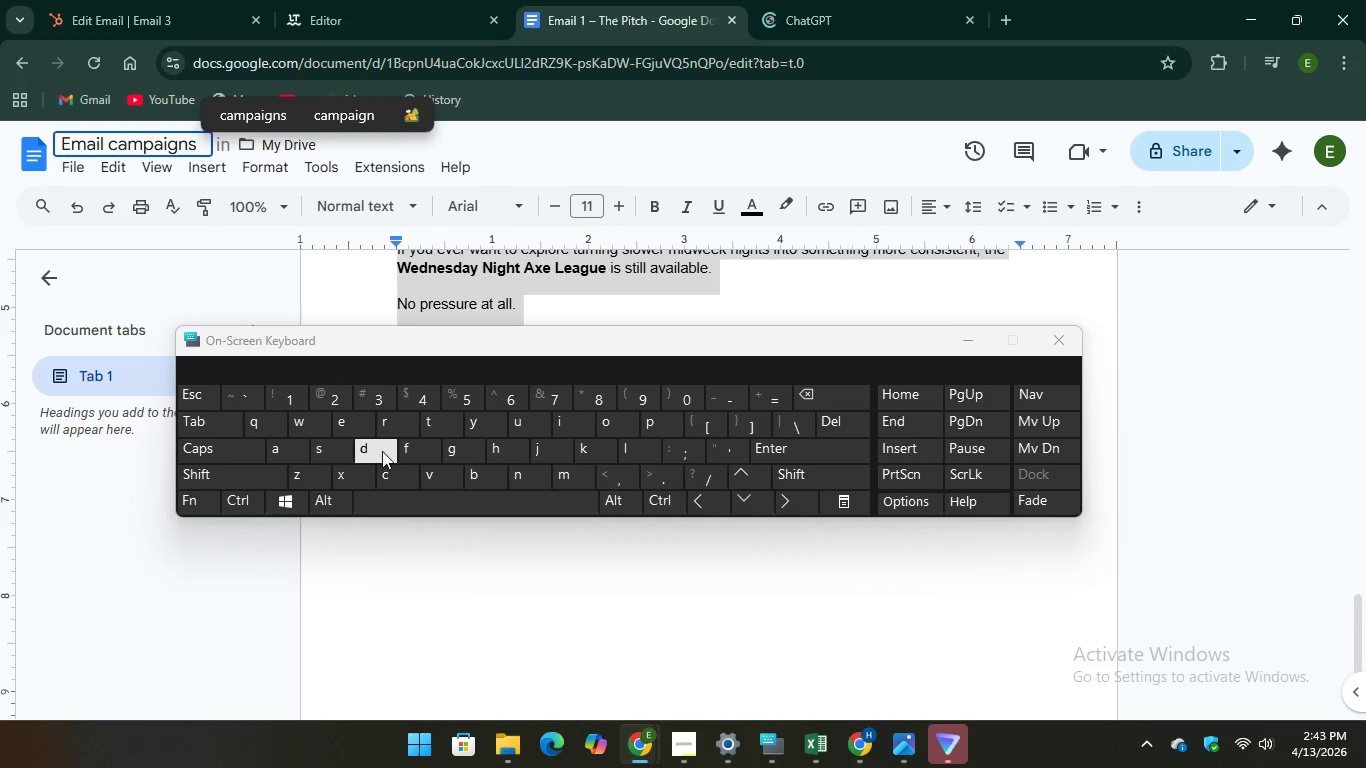 
type(cop)
 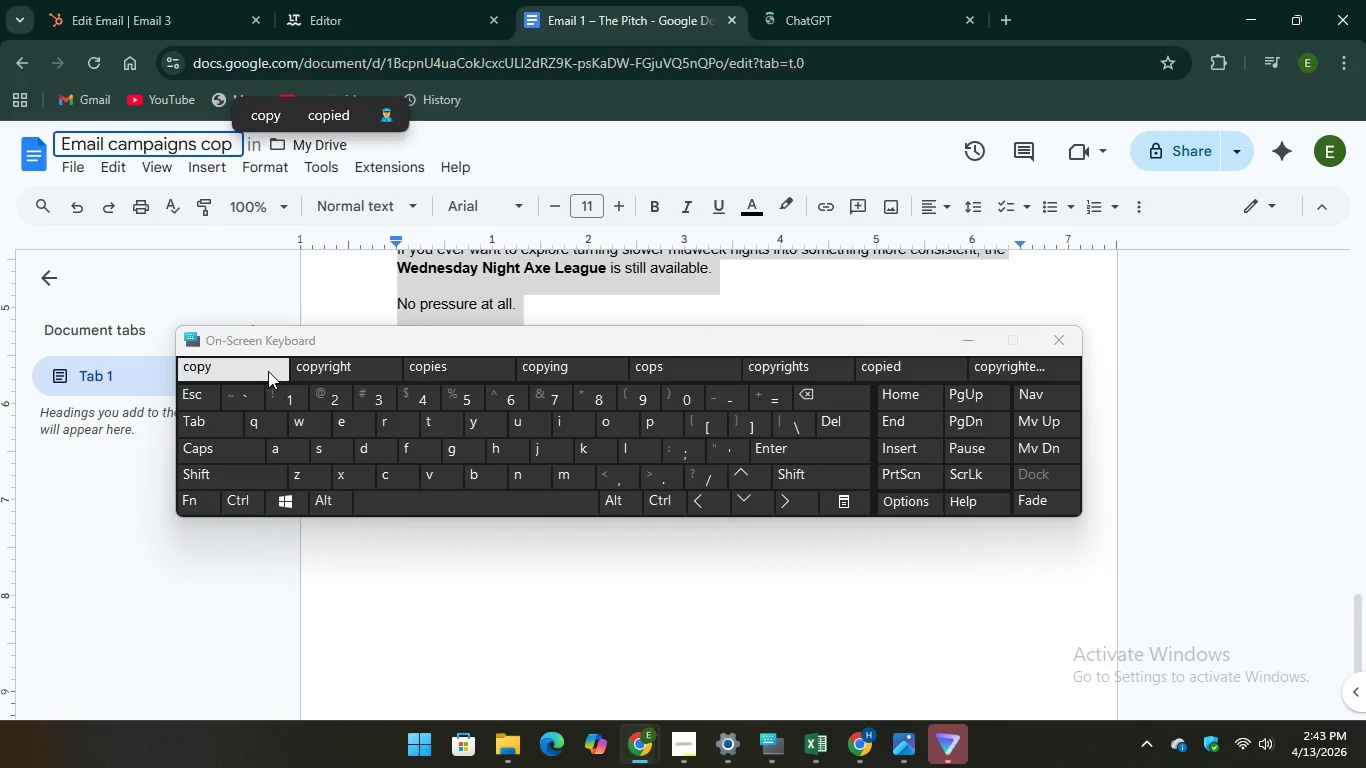 
left_click([874, 312])
 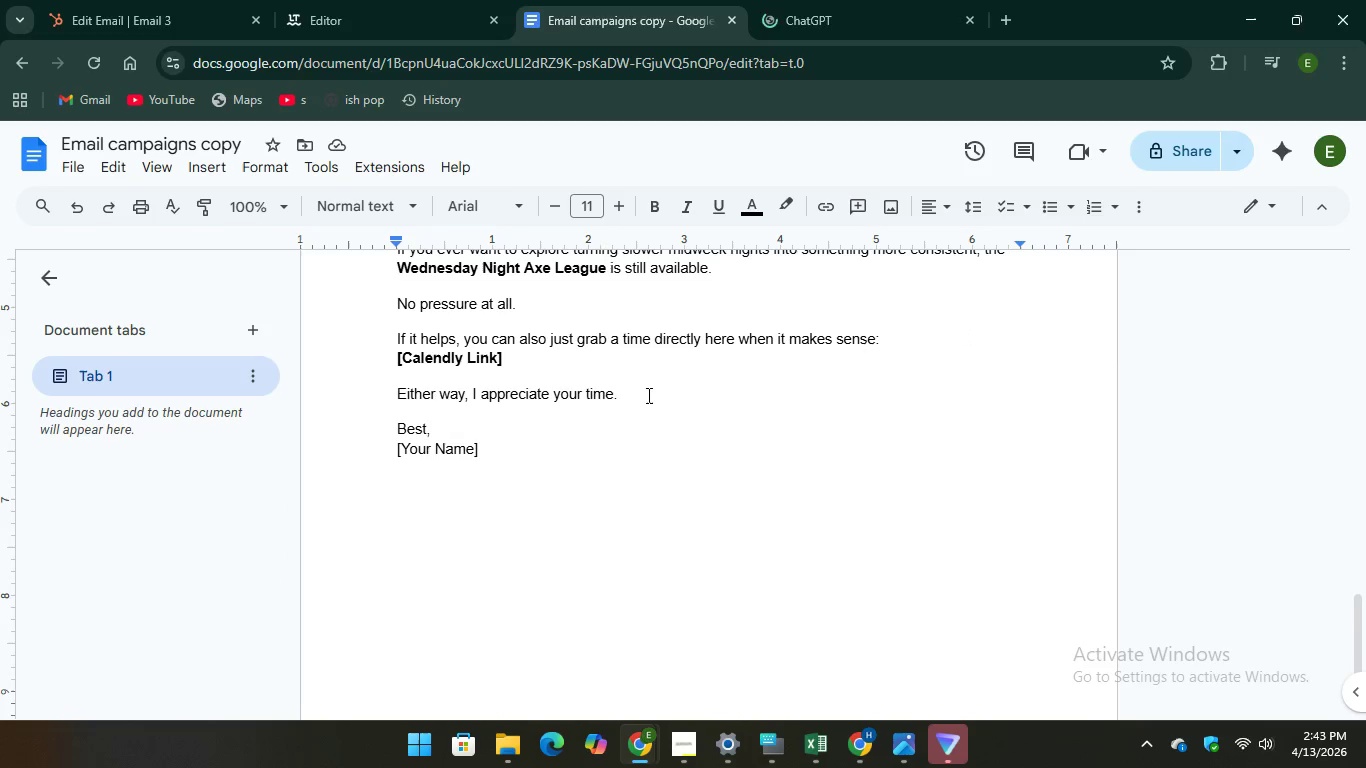 
left_click([853, 12])
 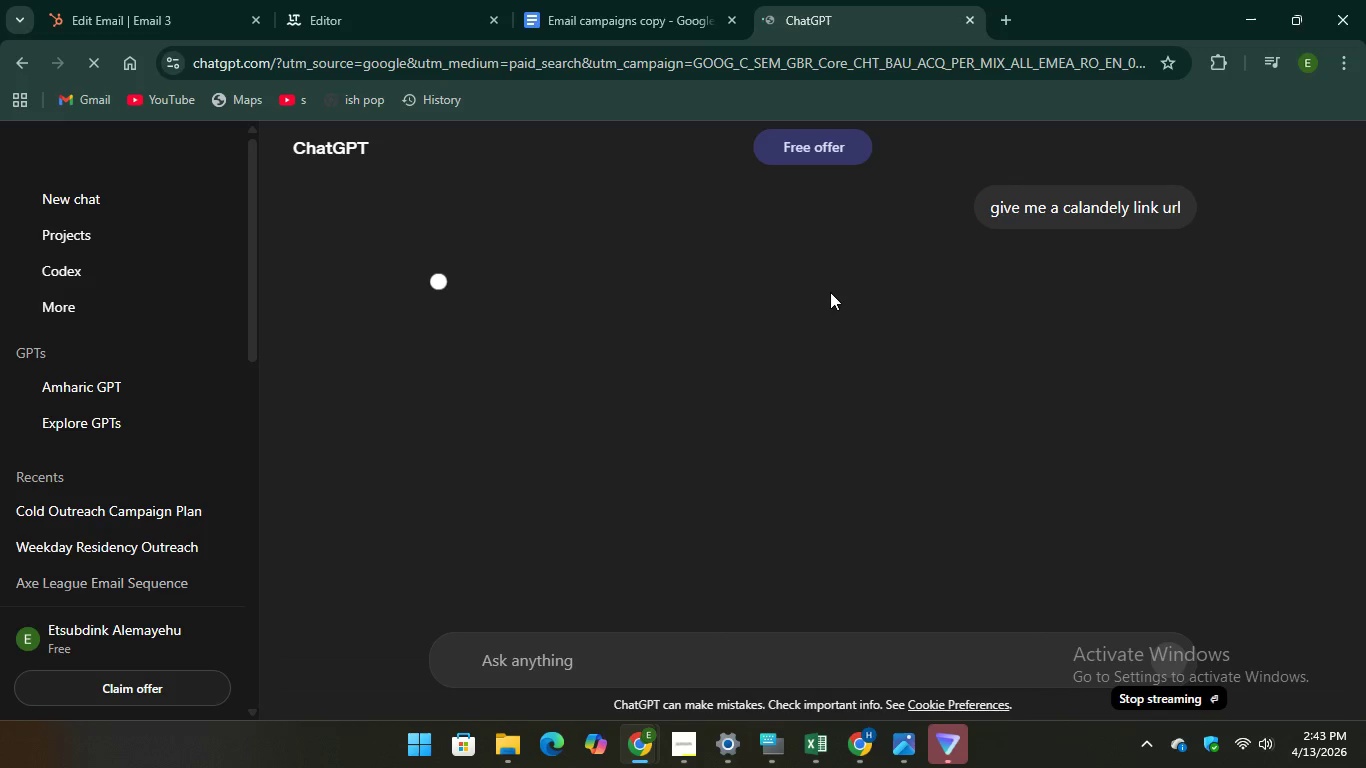 
scroll: coordinate [830, 292], scroll_direction: down, amount: 1.0
 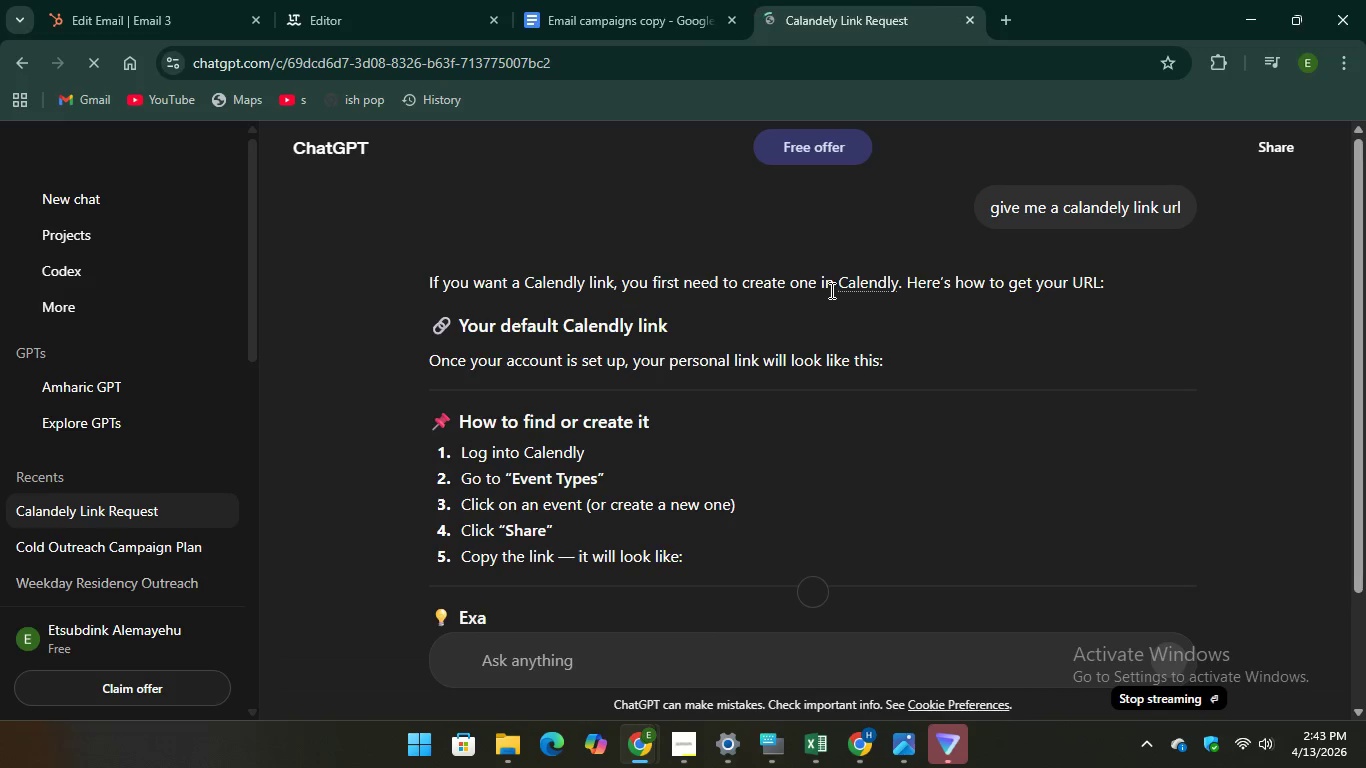 
wait(5.96)
 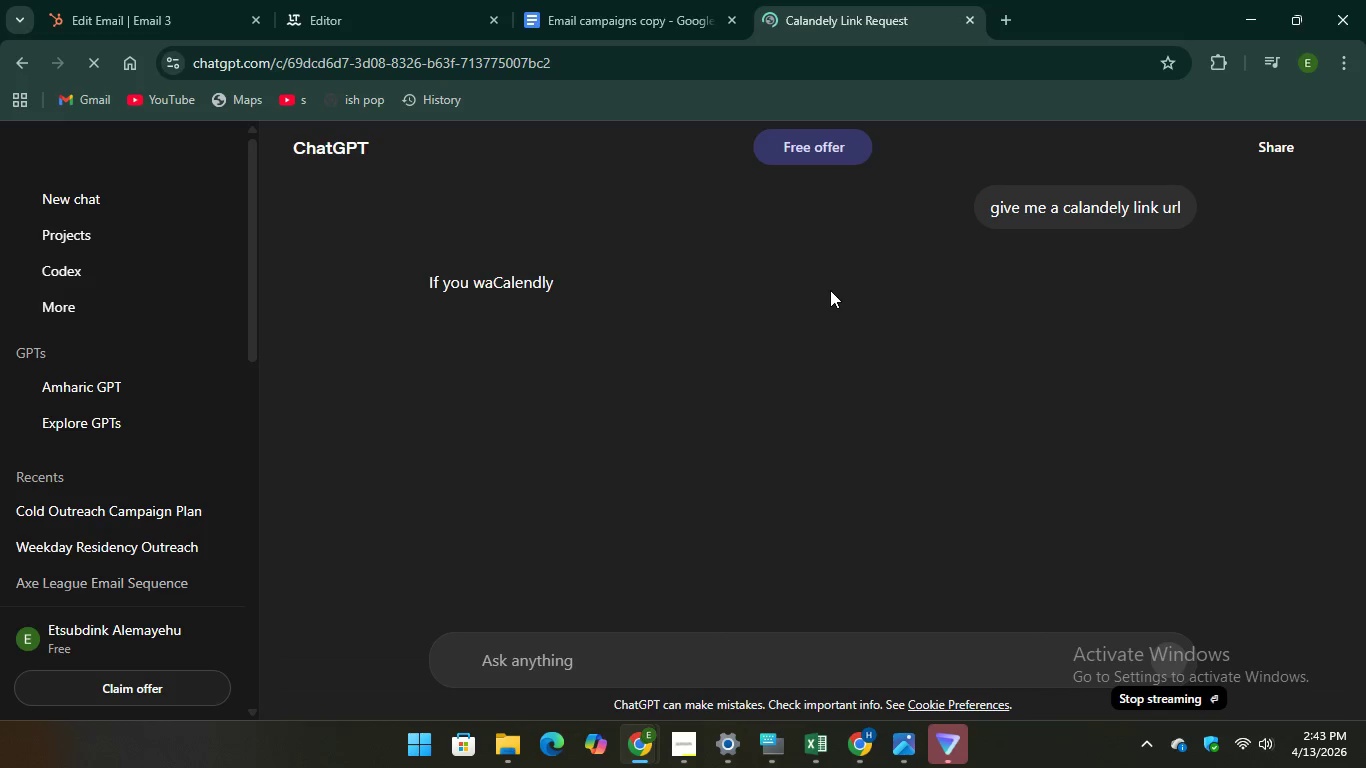 
scroll: coordinate [716, 324], scroll_direction: down, amount: 3.0
 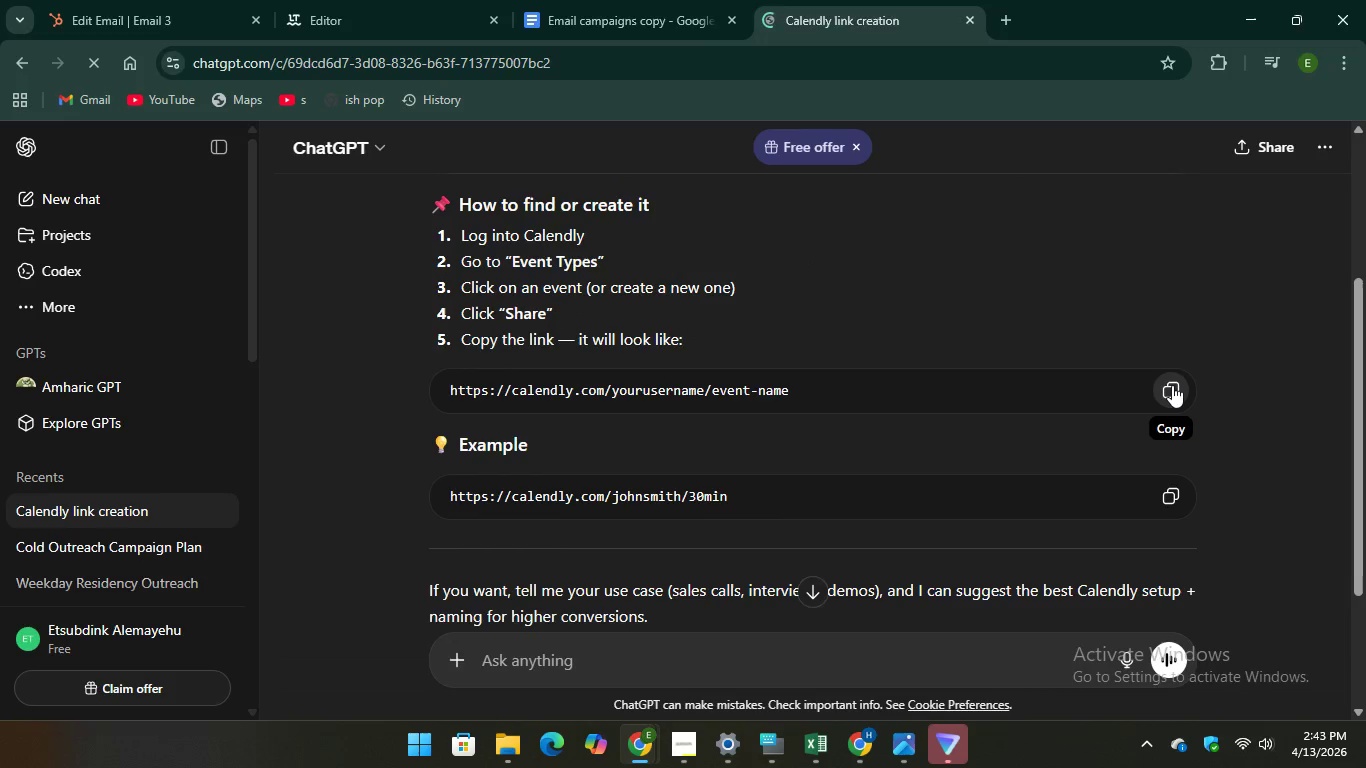 
left_click([1172, 385])
 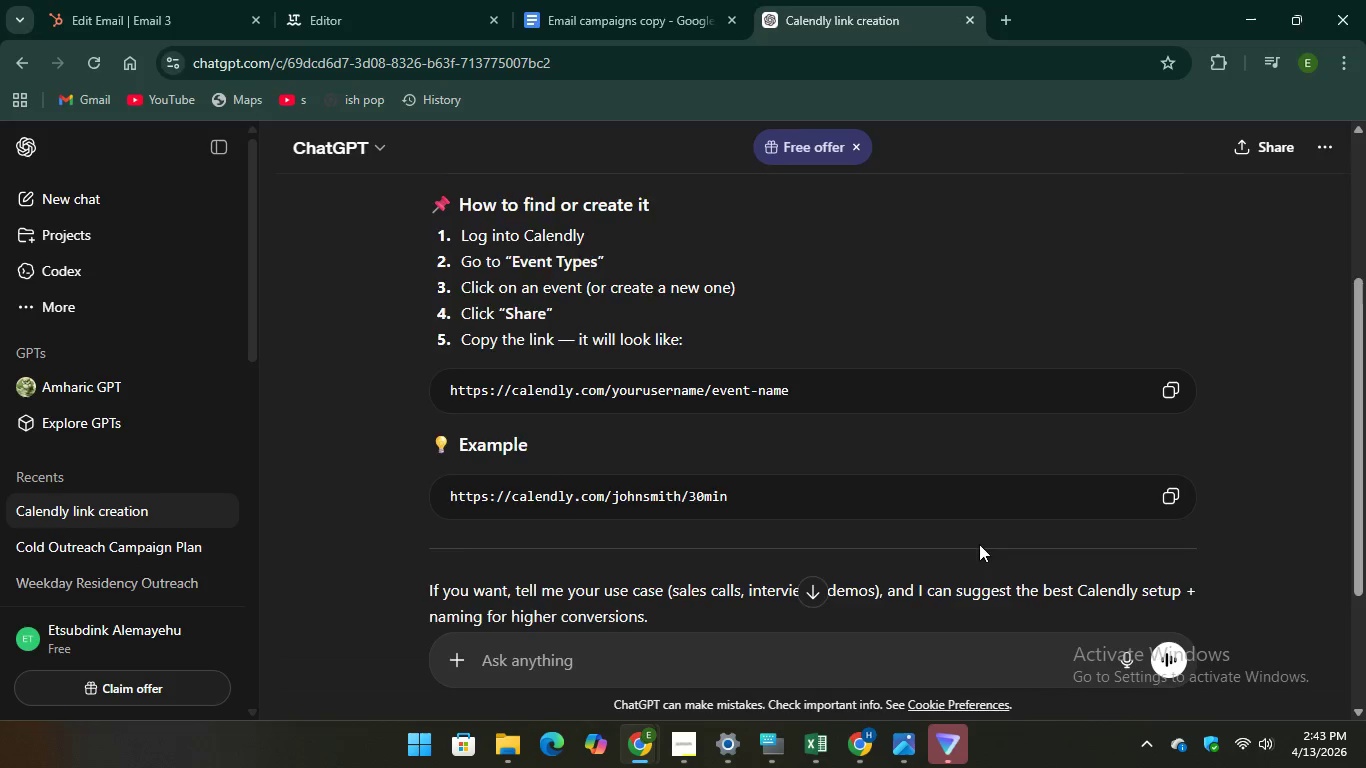 
scroll: coordinate [980, 441], scroll_direction: down, amount: 3.0
 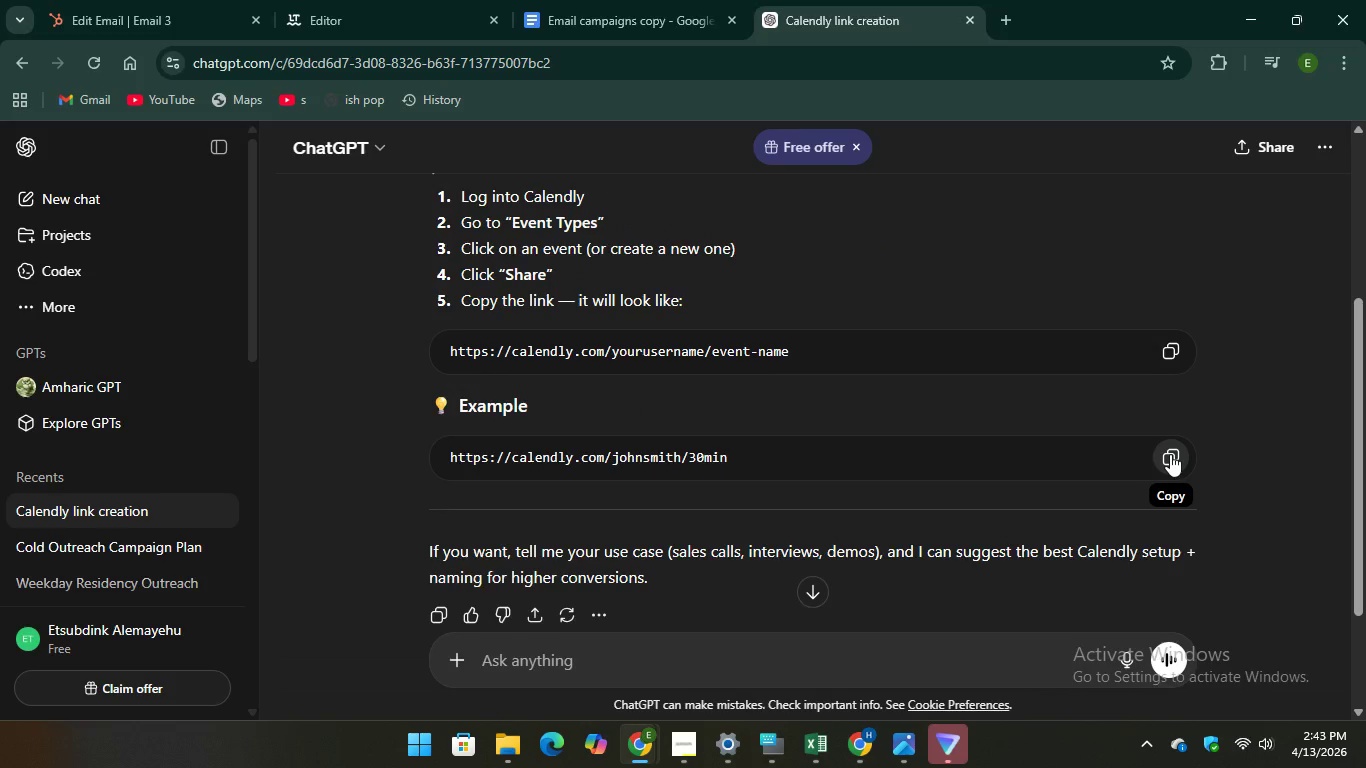 
left_click([1170, 454])
 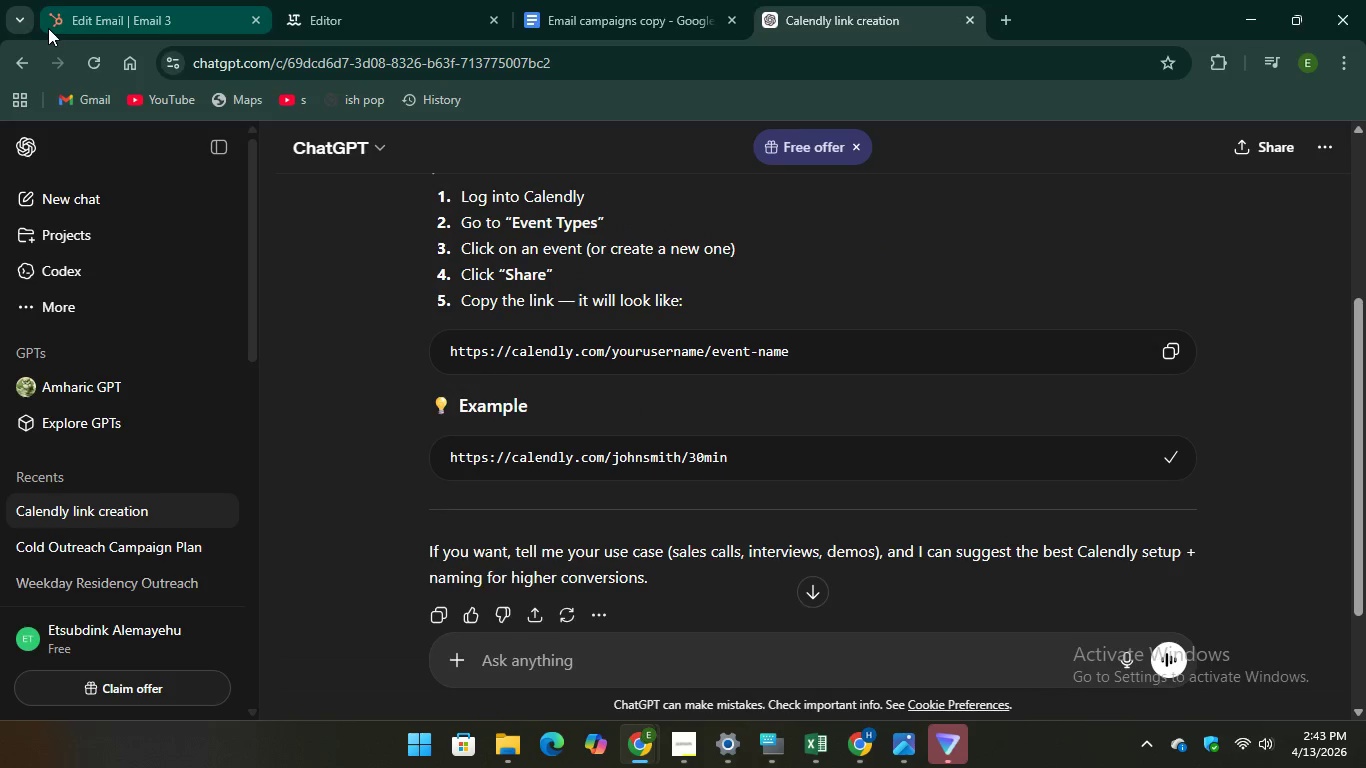 
left_click([69, 16])
 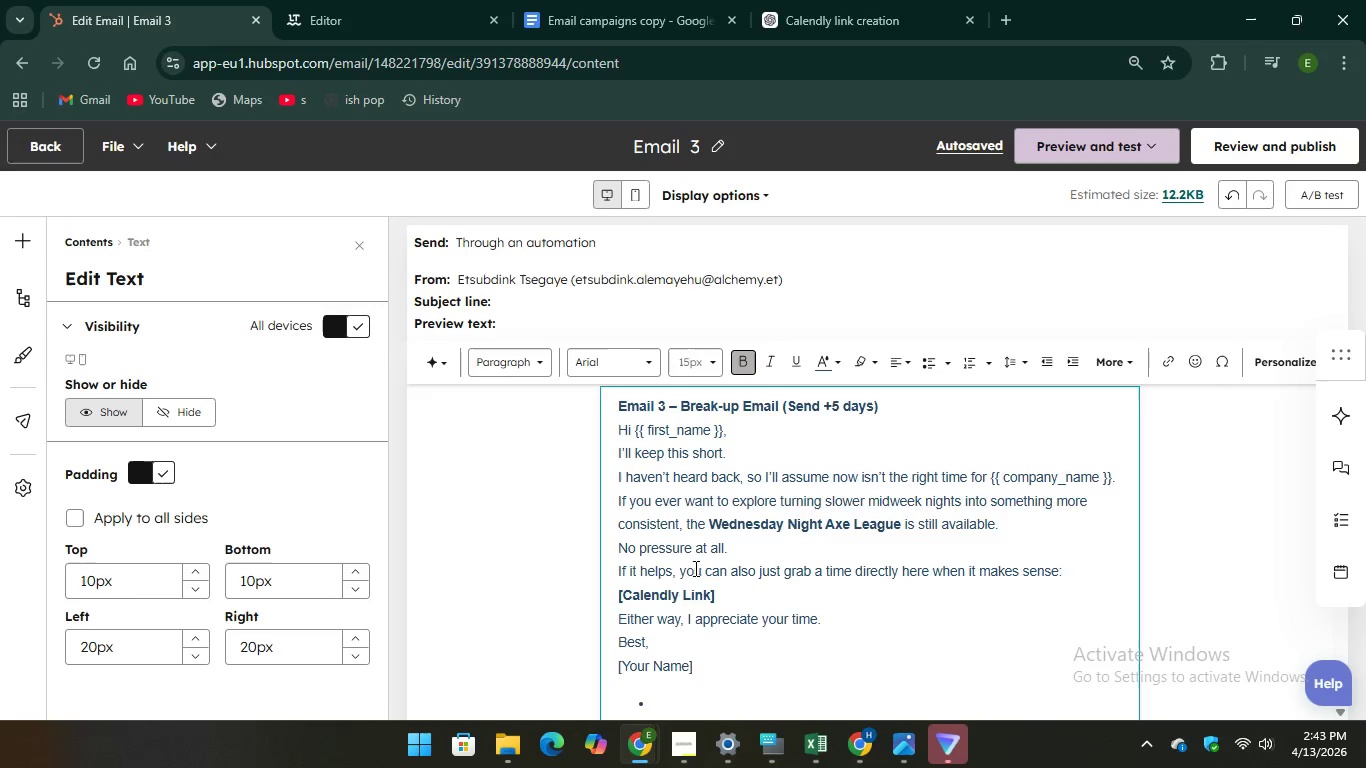 
scroll: coordinate [700, 574], scroll_direction: down, amount: 2.0
 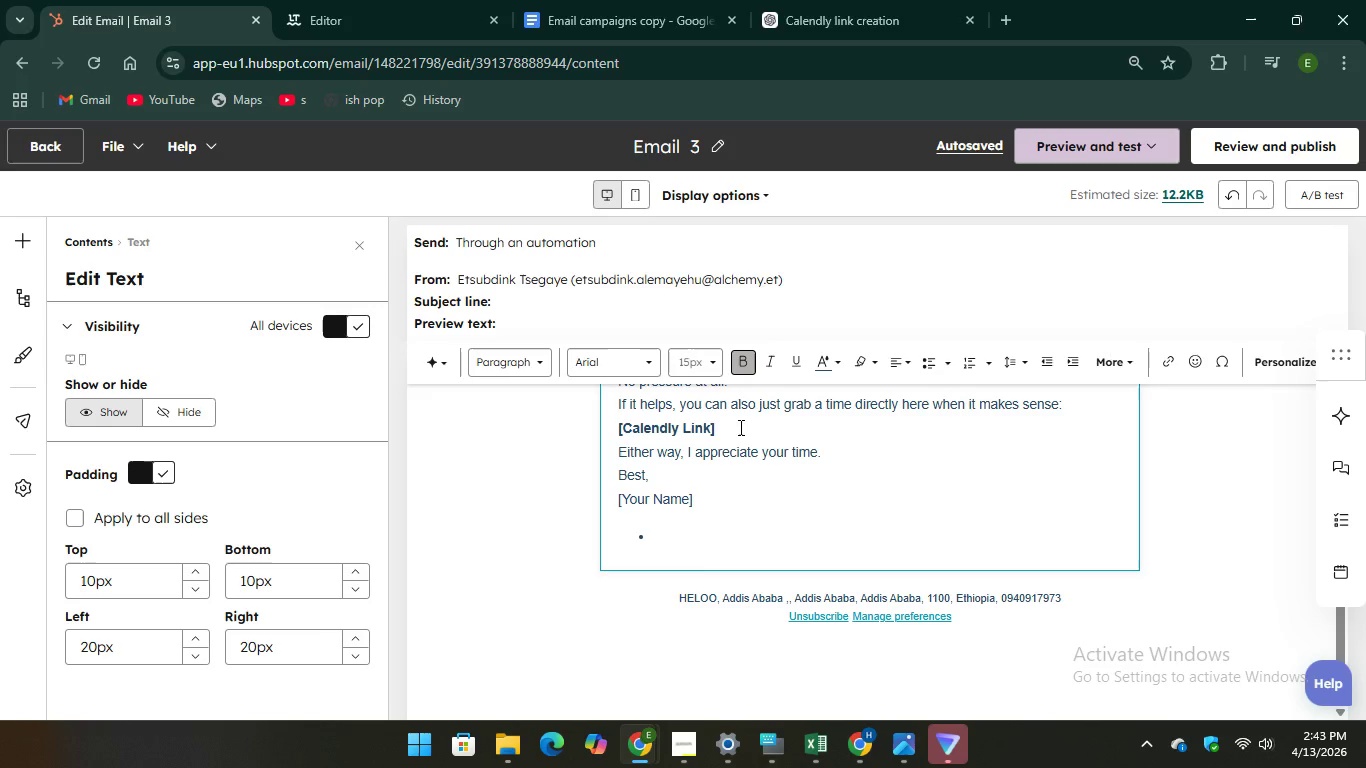 
left_click_drag(start_coordinate=[741, 427], to_coordinate=[607, 429])
 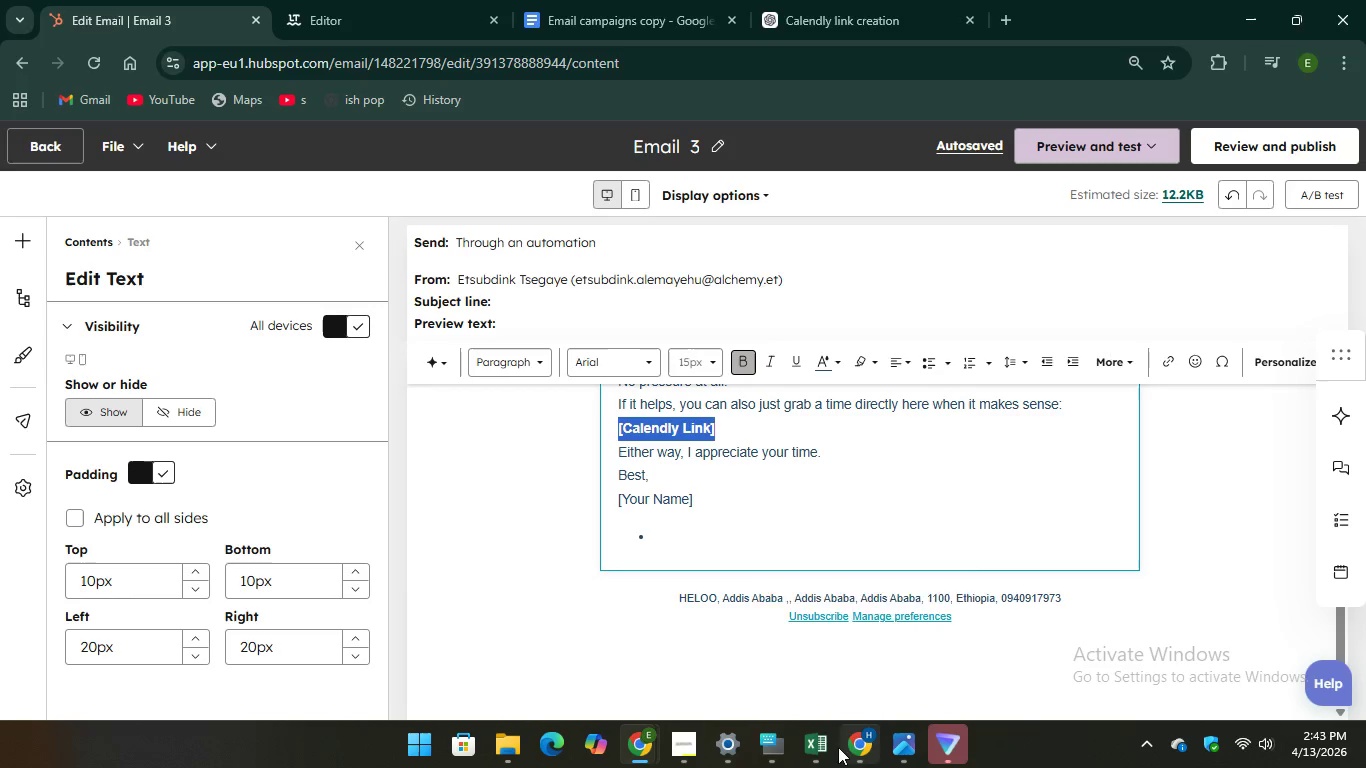 
left_click([780, 750])
 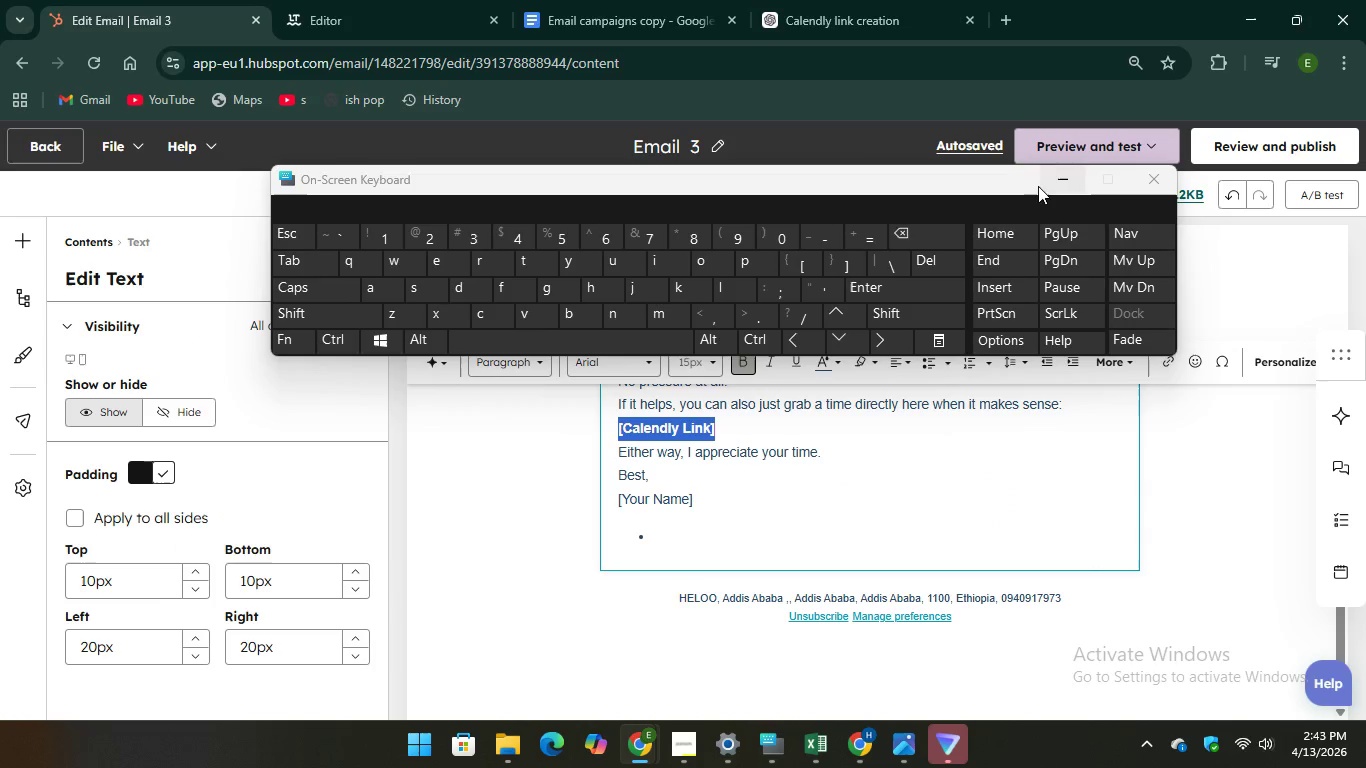 
key(Backspace)
 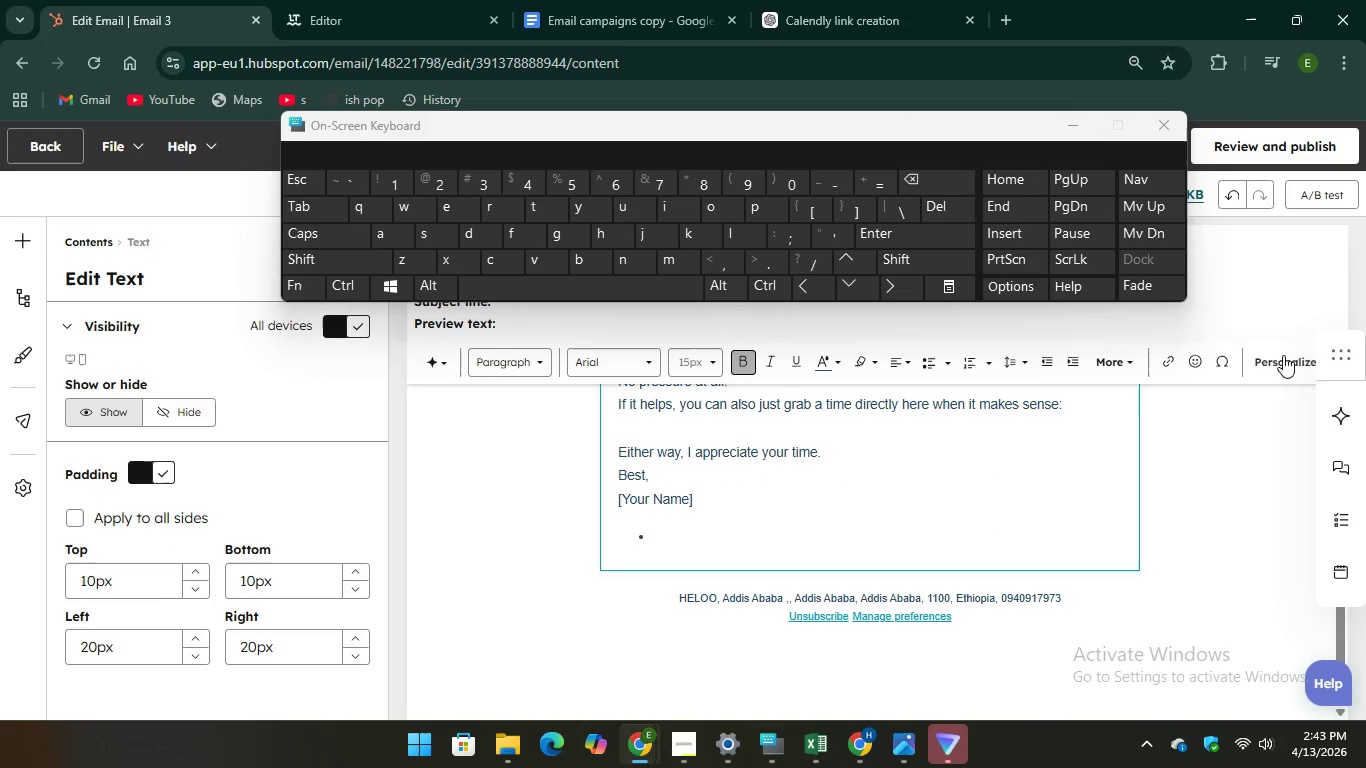 
left_click([1174, 364])
 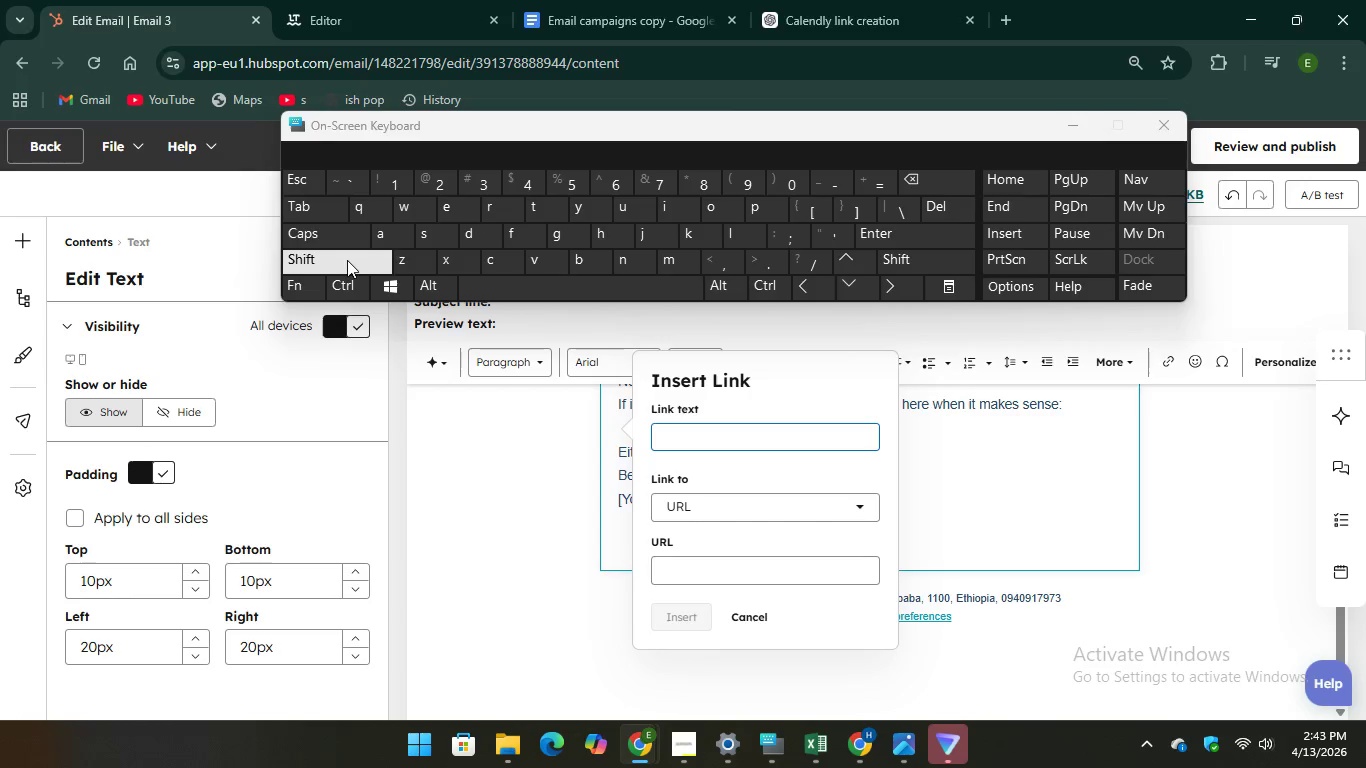 
type(Calande)
 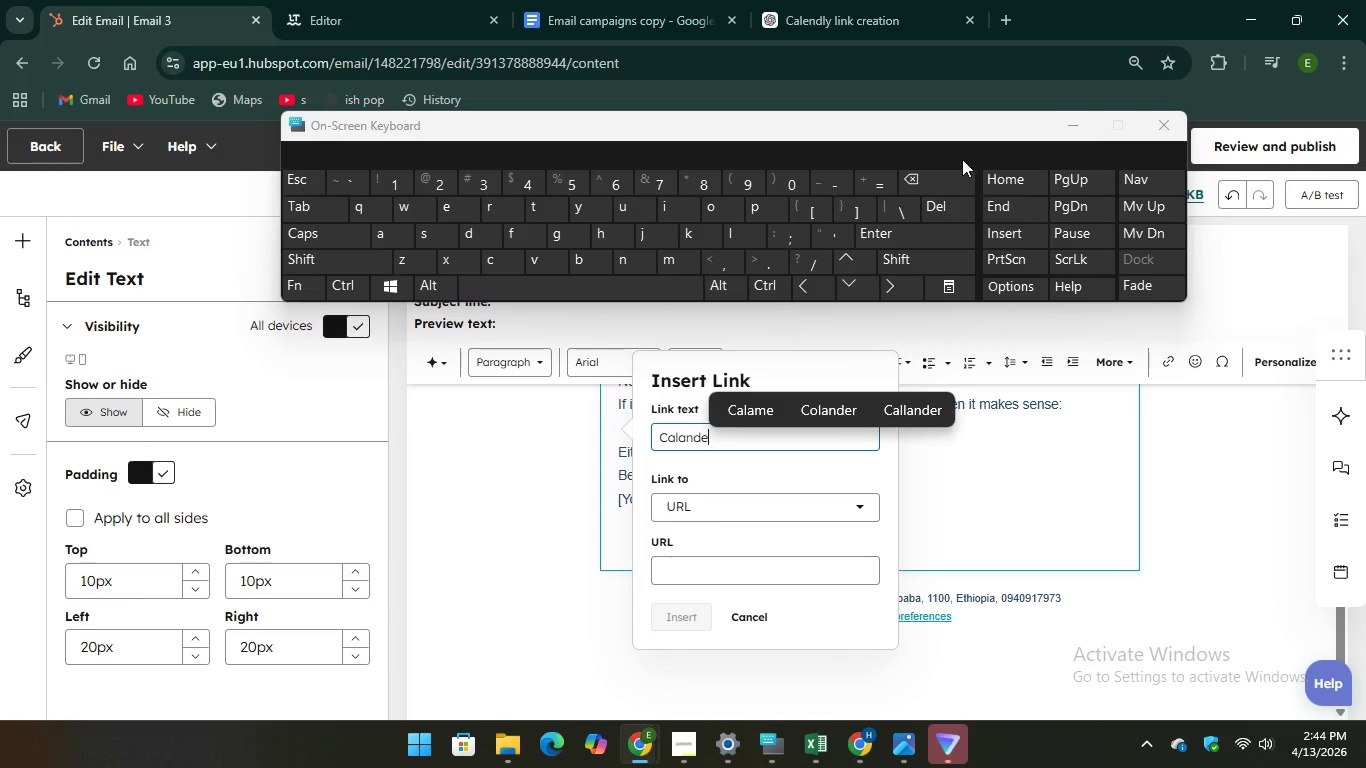 
key(Backspace)
 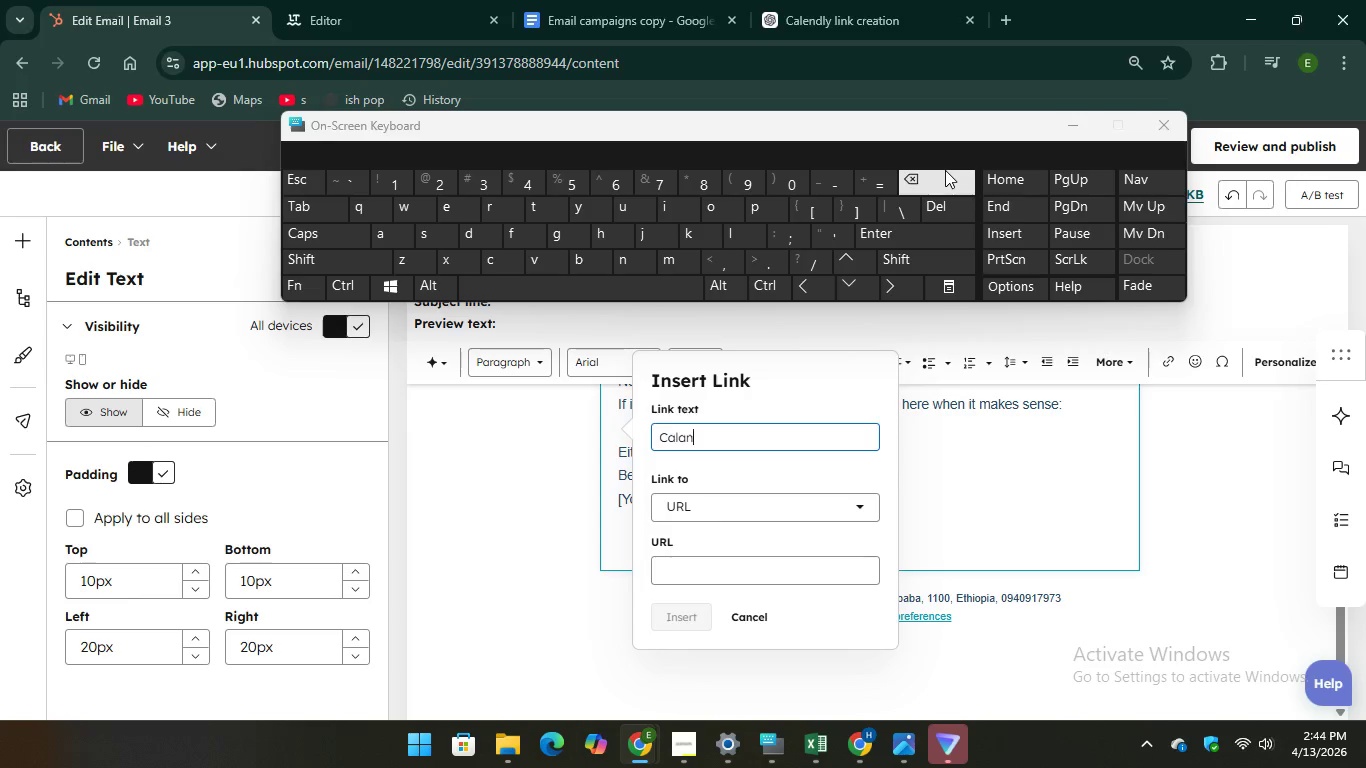 
key(Backspace)
 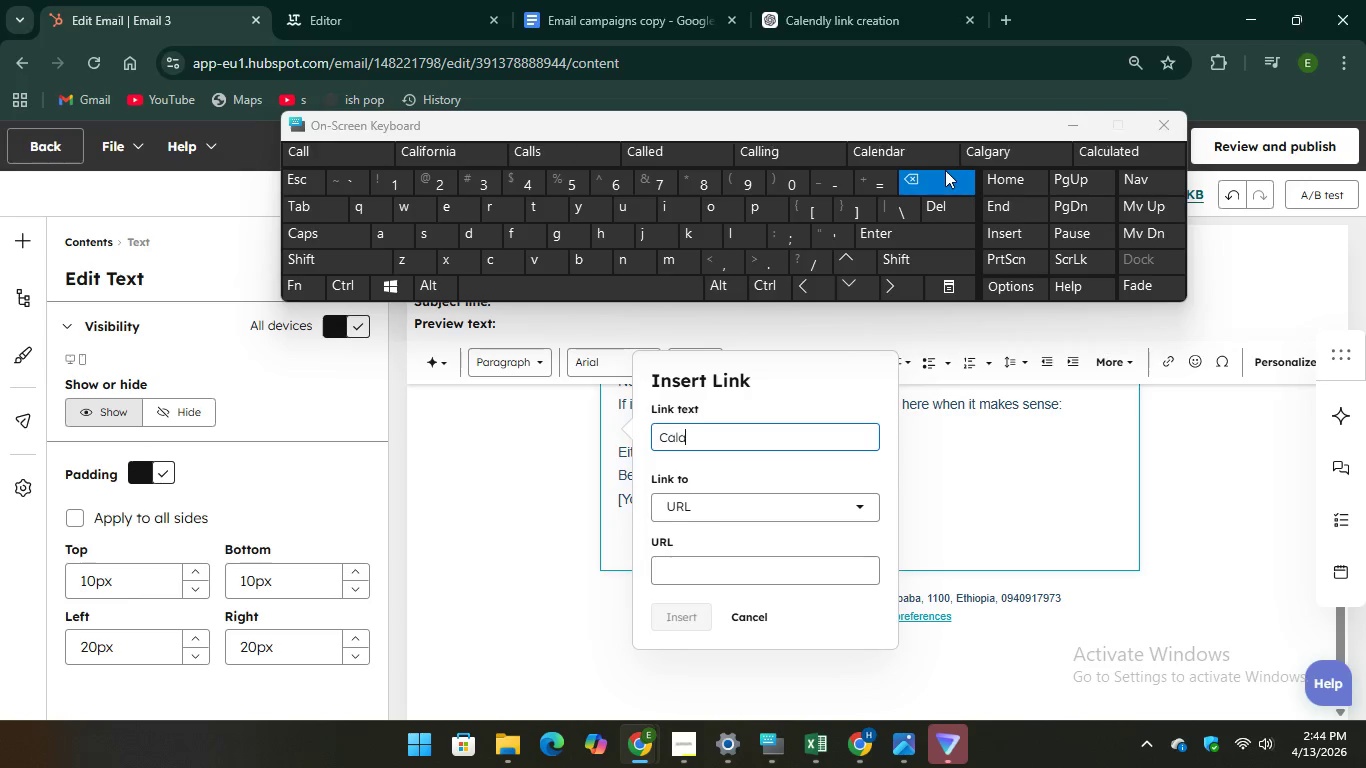 
key(Backspace)
 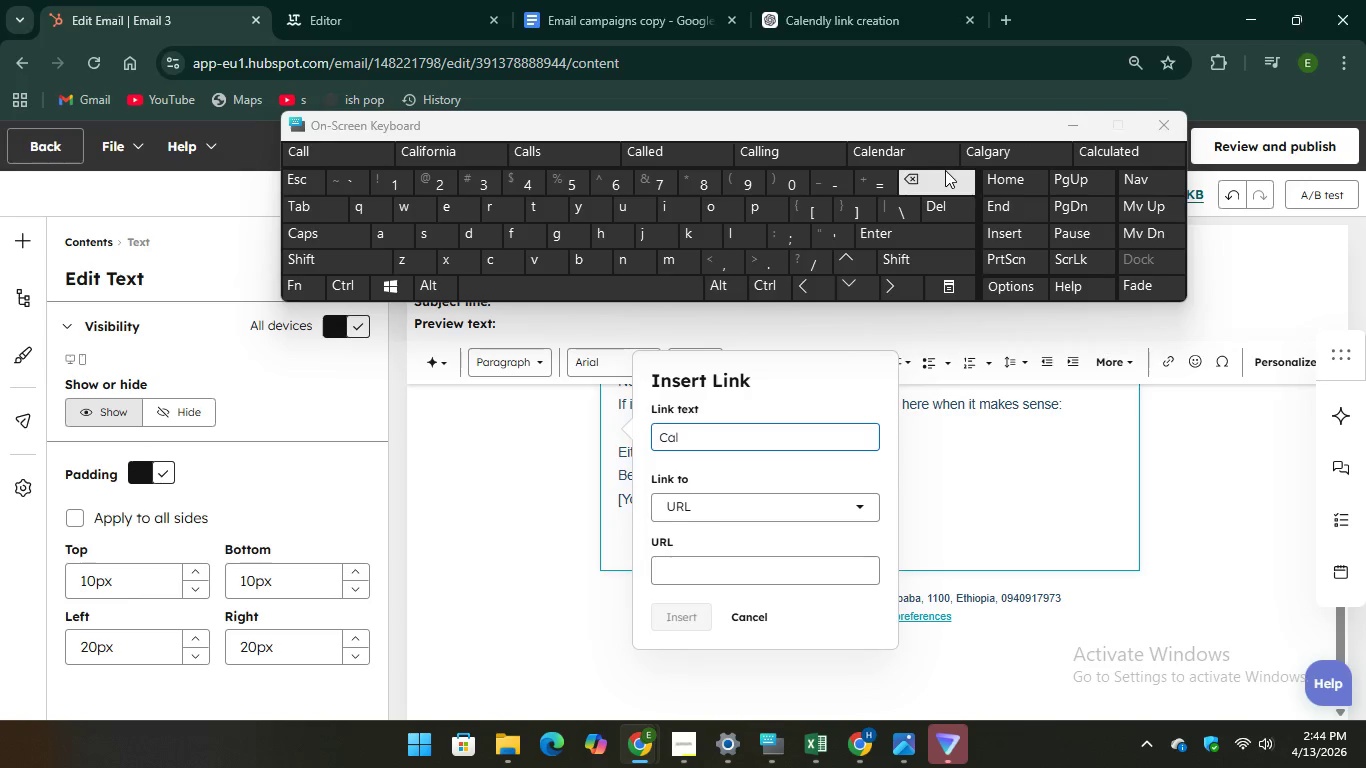 
key(Backspace)
 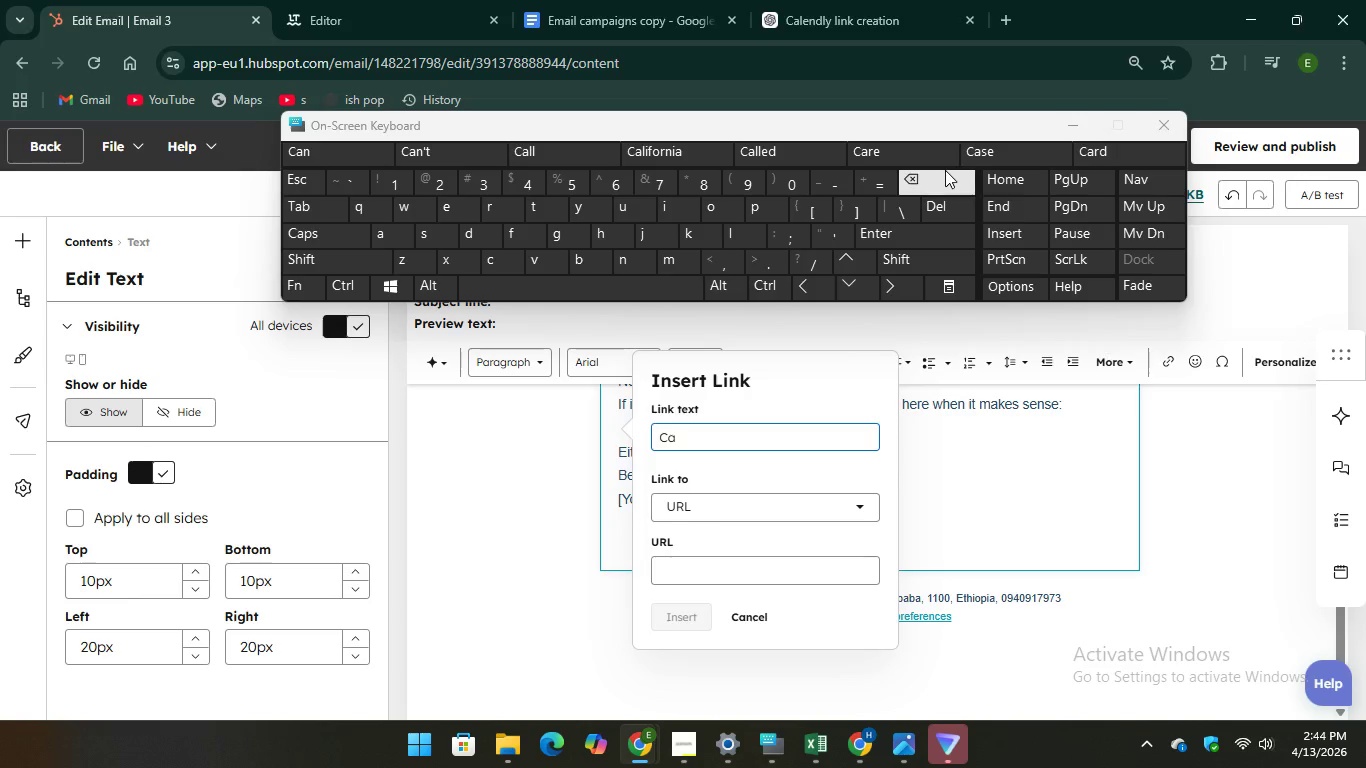 
key(Backspace)
 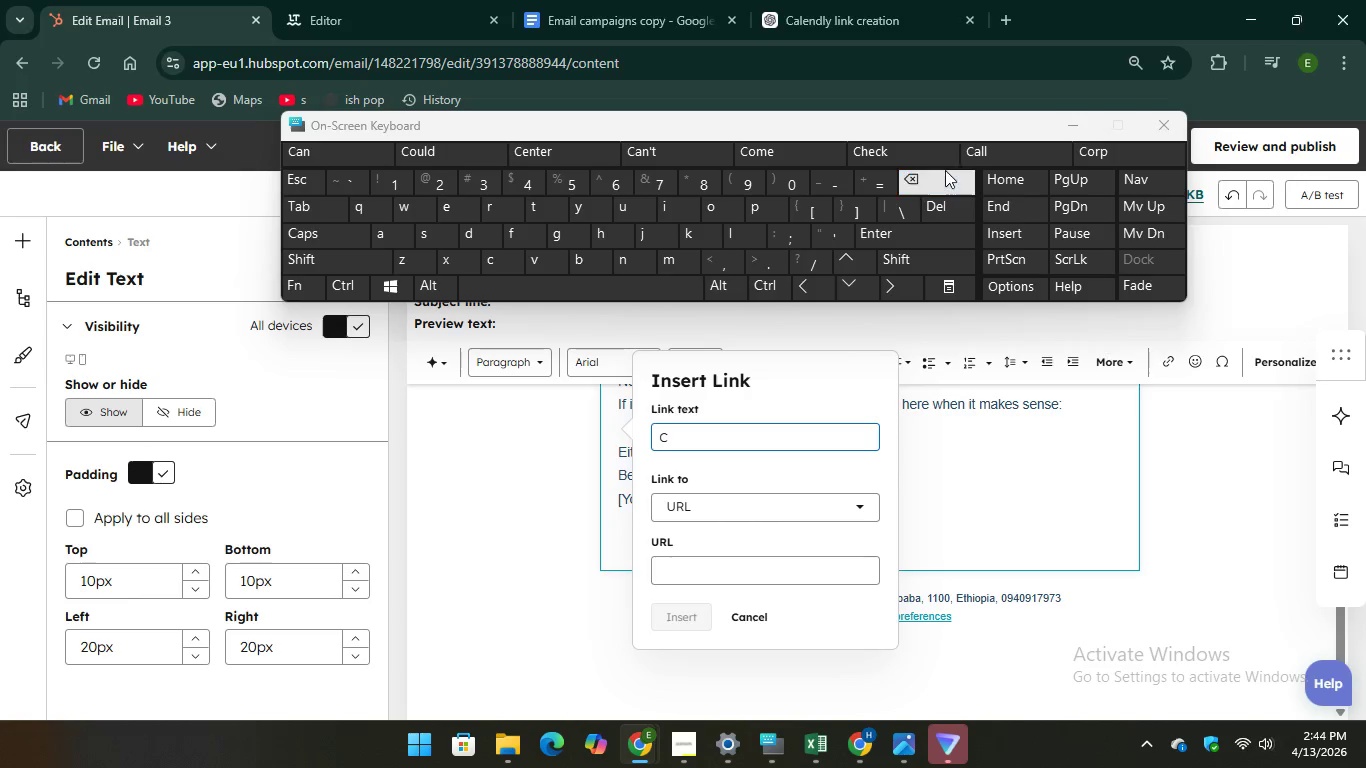 
key(Backspace)
 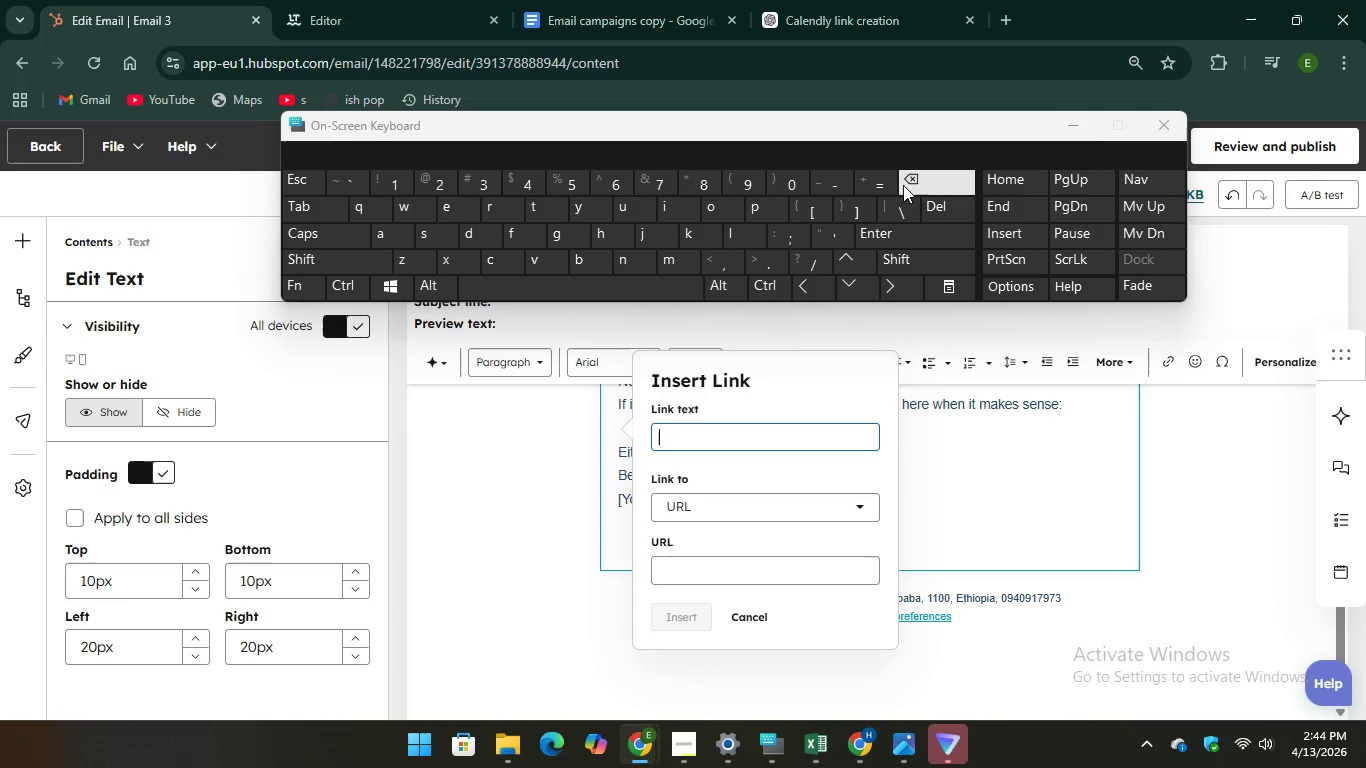 
key(Backspace)
 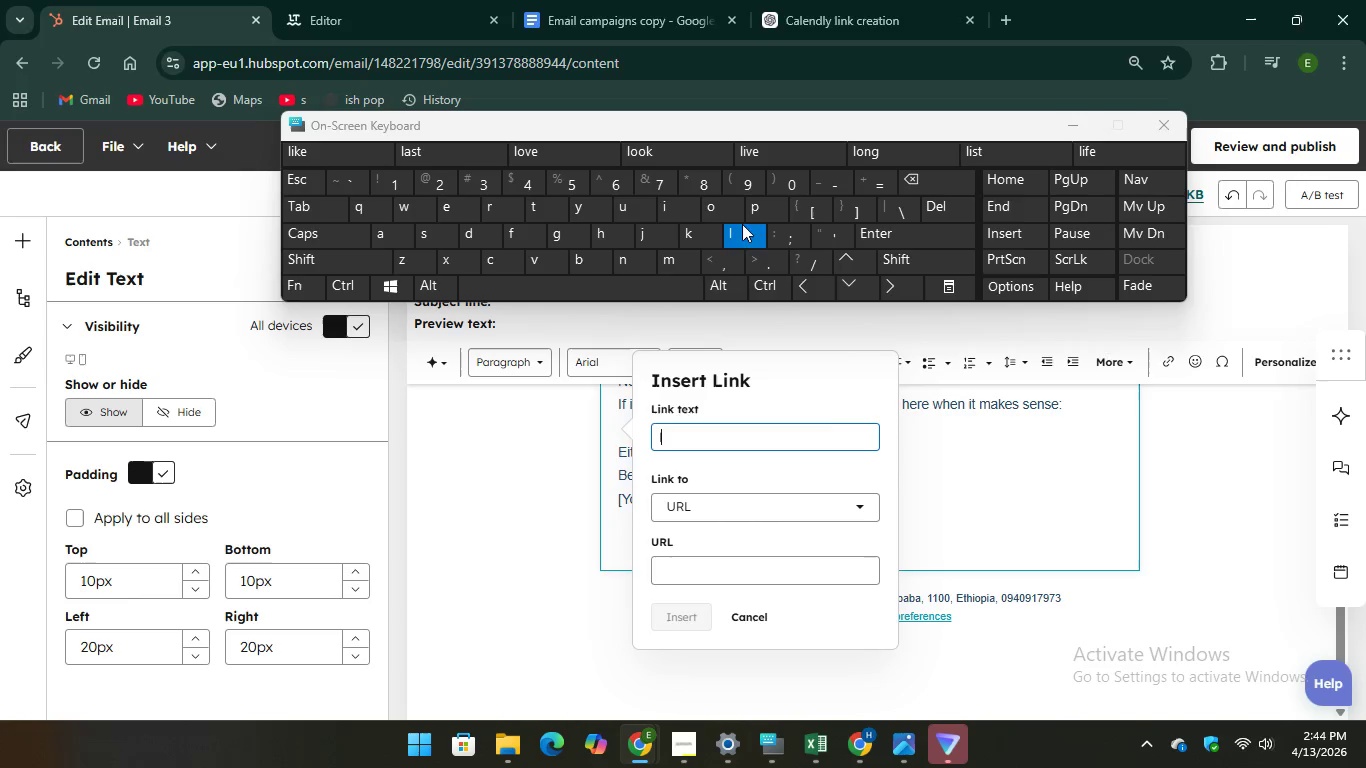 
type(link)
 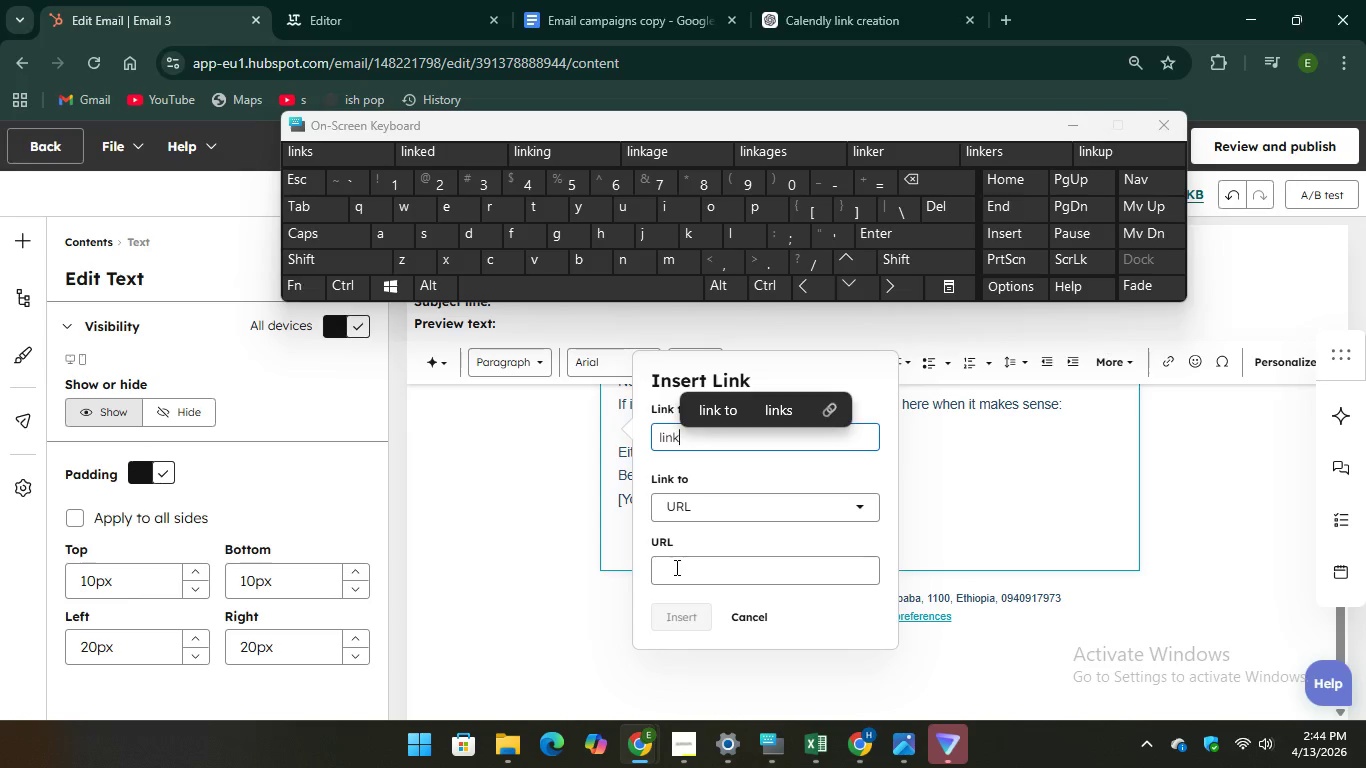 
right_click([674, 567])
 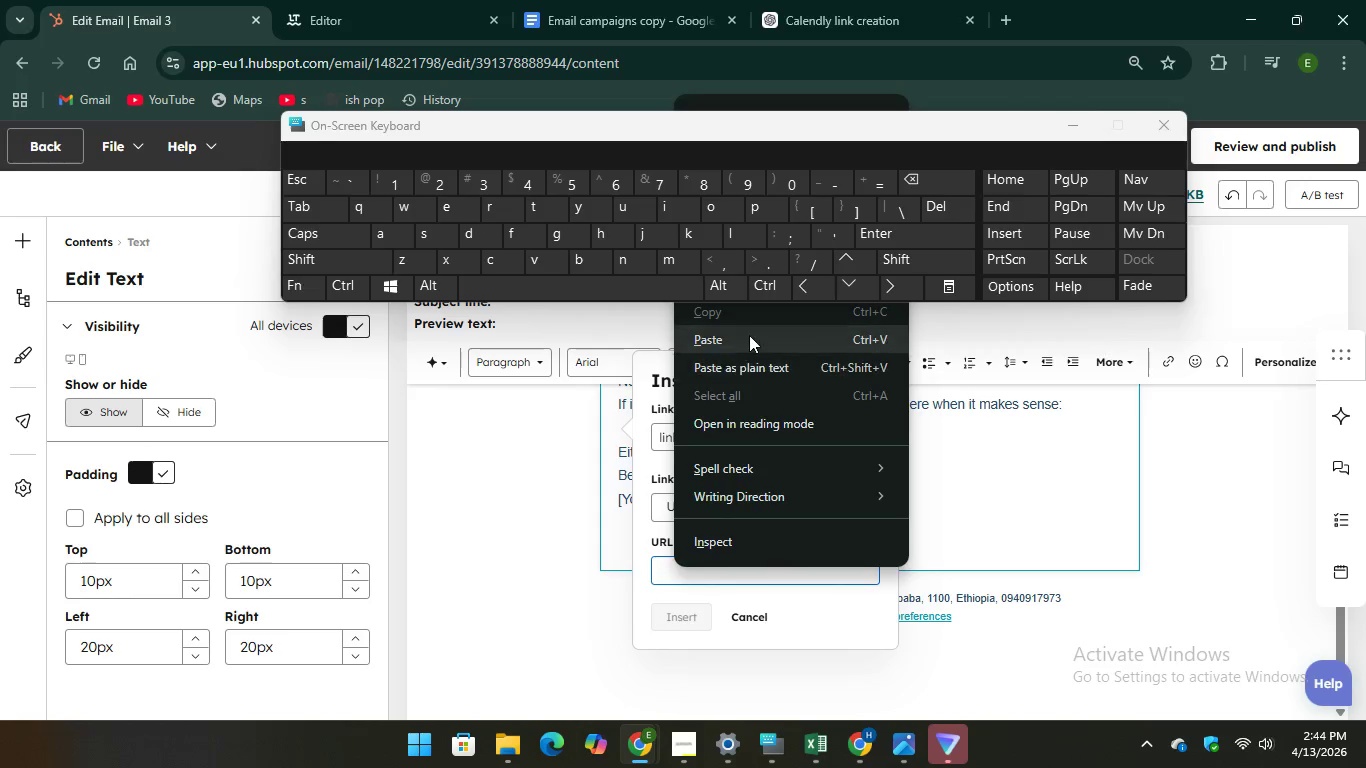 
left_click([750, 335])
 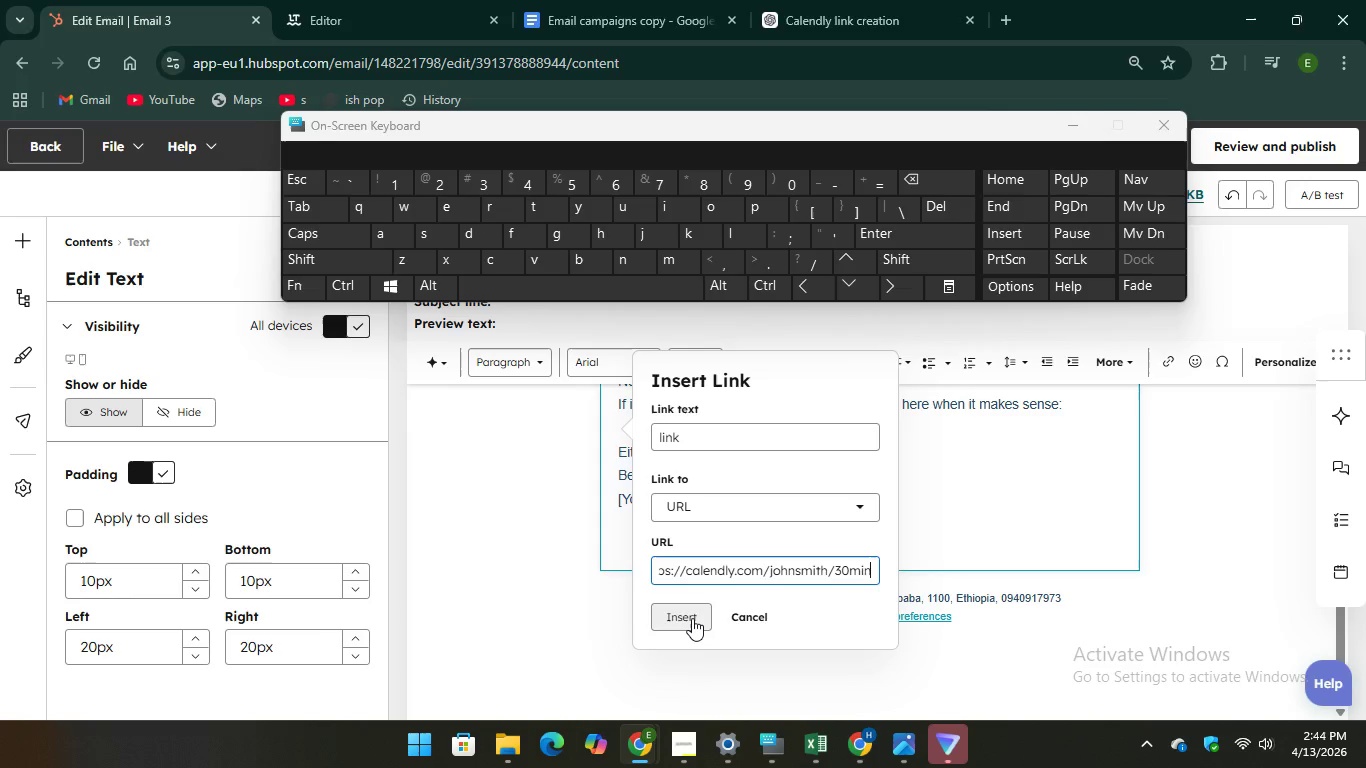 
left_click([691, 618])
 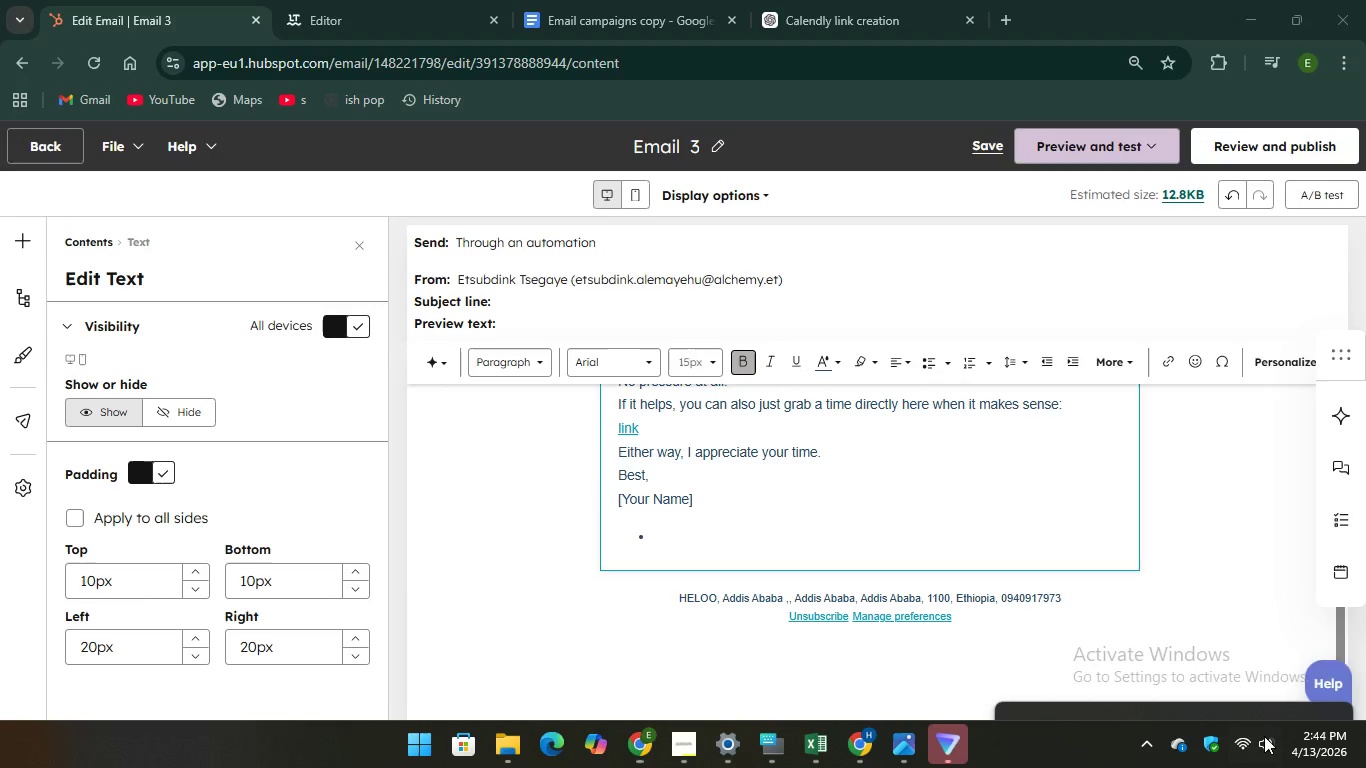 
left_click([1119, 623])
 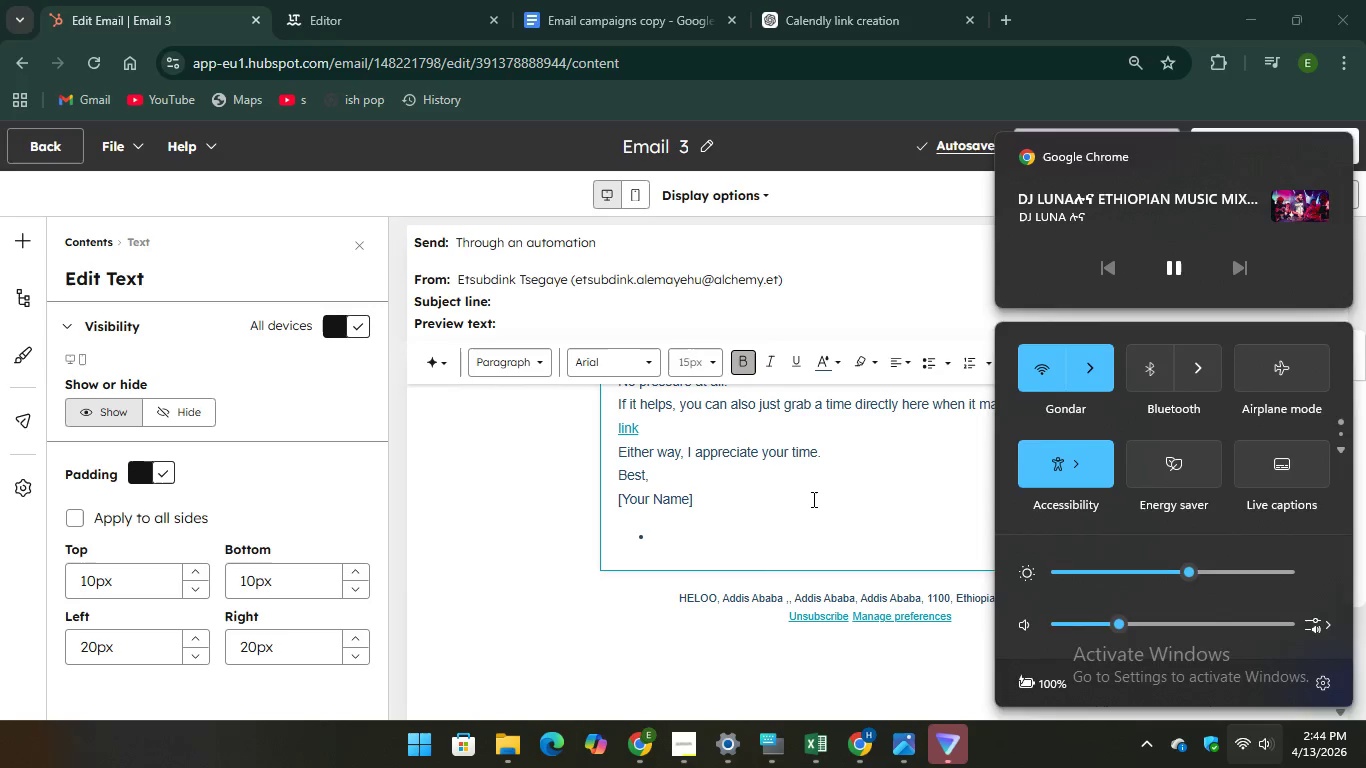 
left_click([814, 499])
 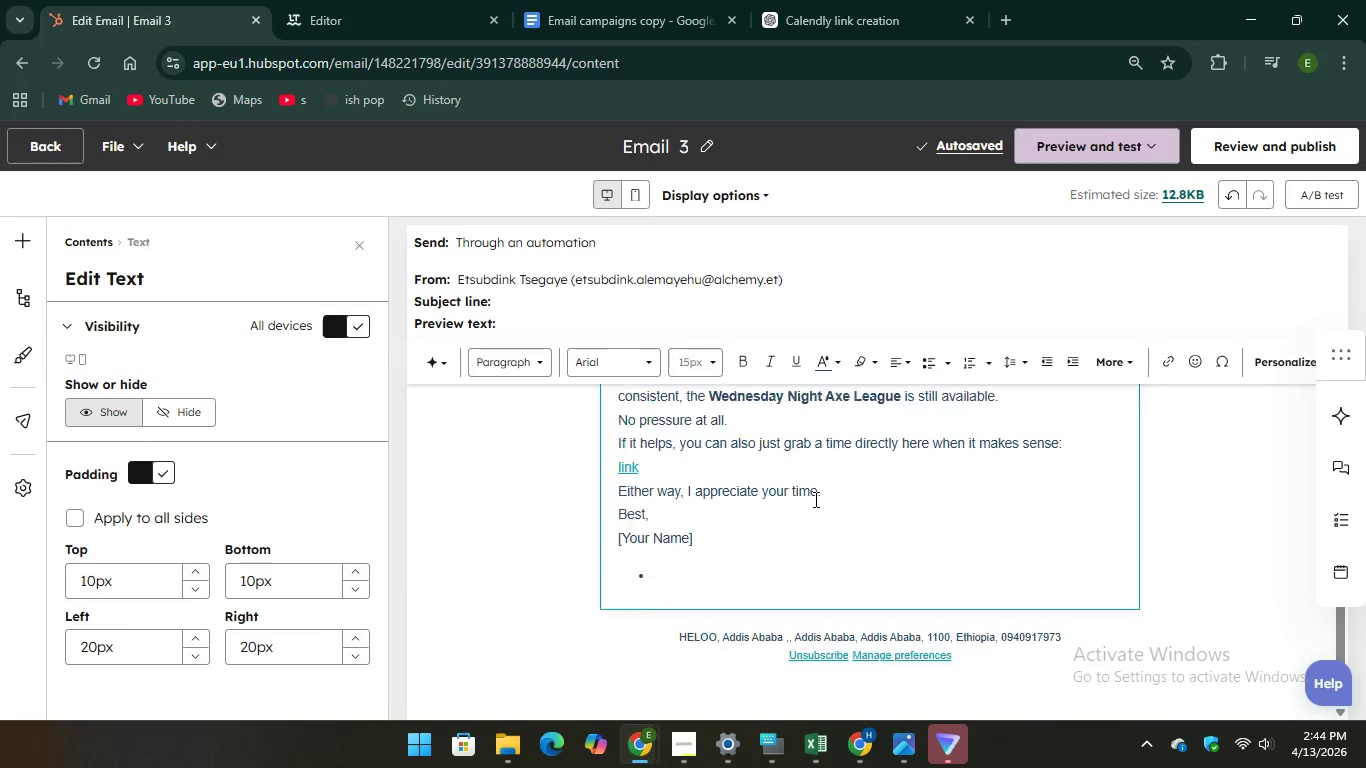 
scroll: coordinate [814, 499], scroll_direction: up, amount: 6.0
 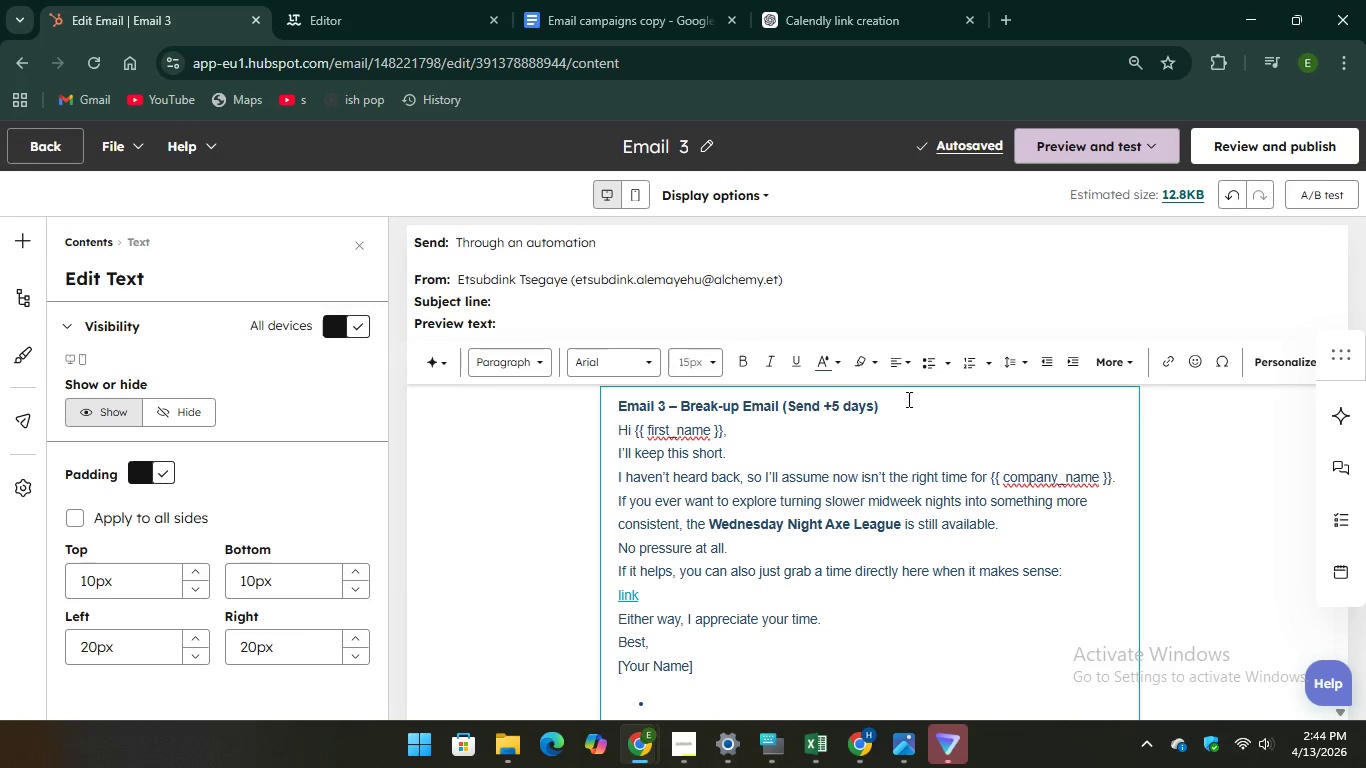 
left_click_drag(start_coordinate=[900, 397], to_coordinate=[612, 401])
 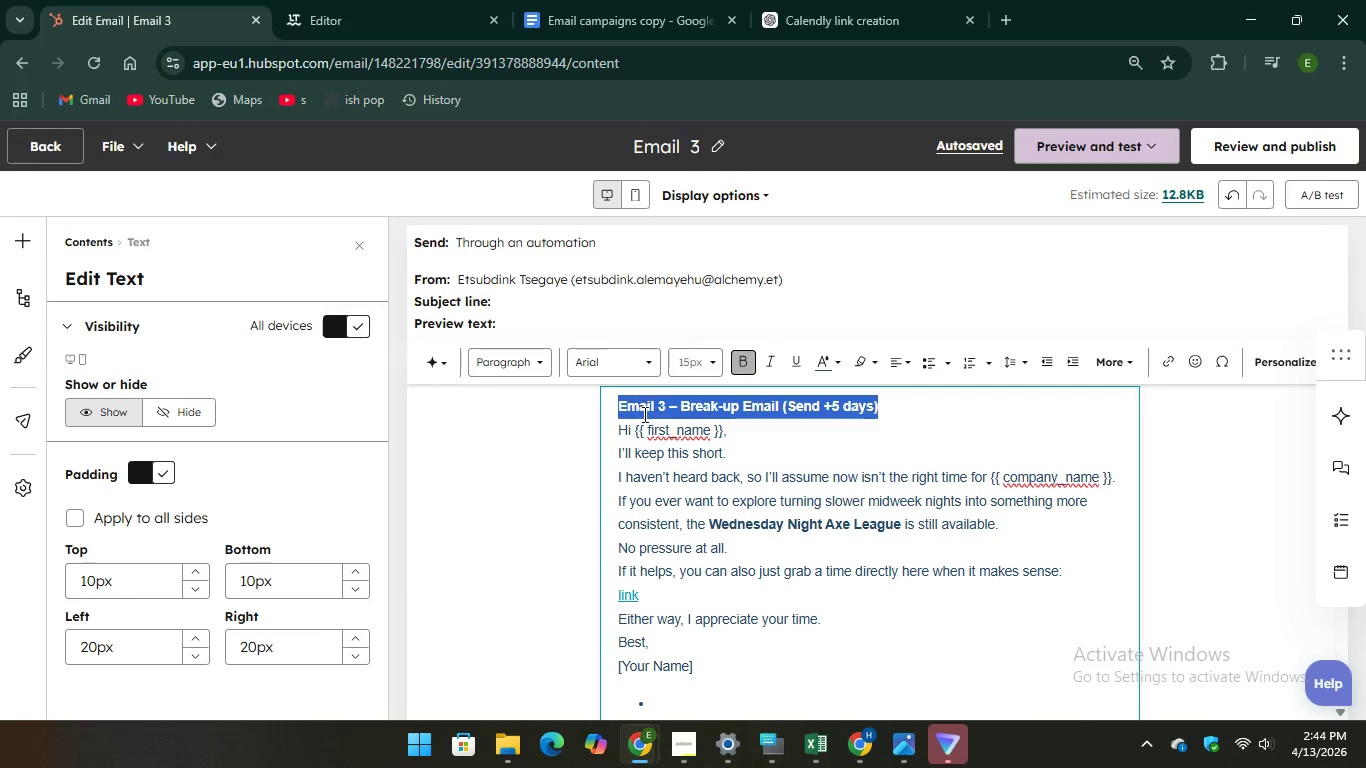 
right_click([643, 412])
 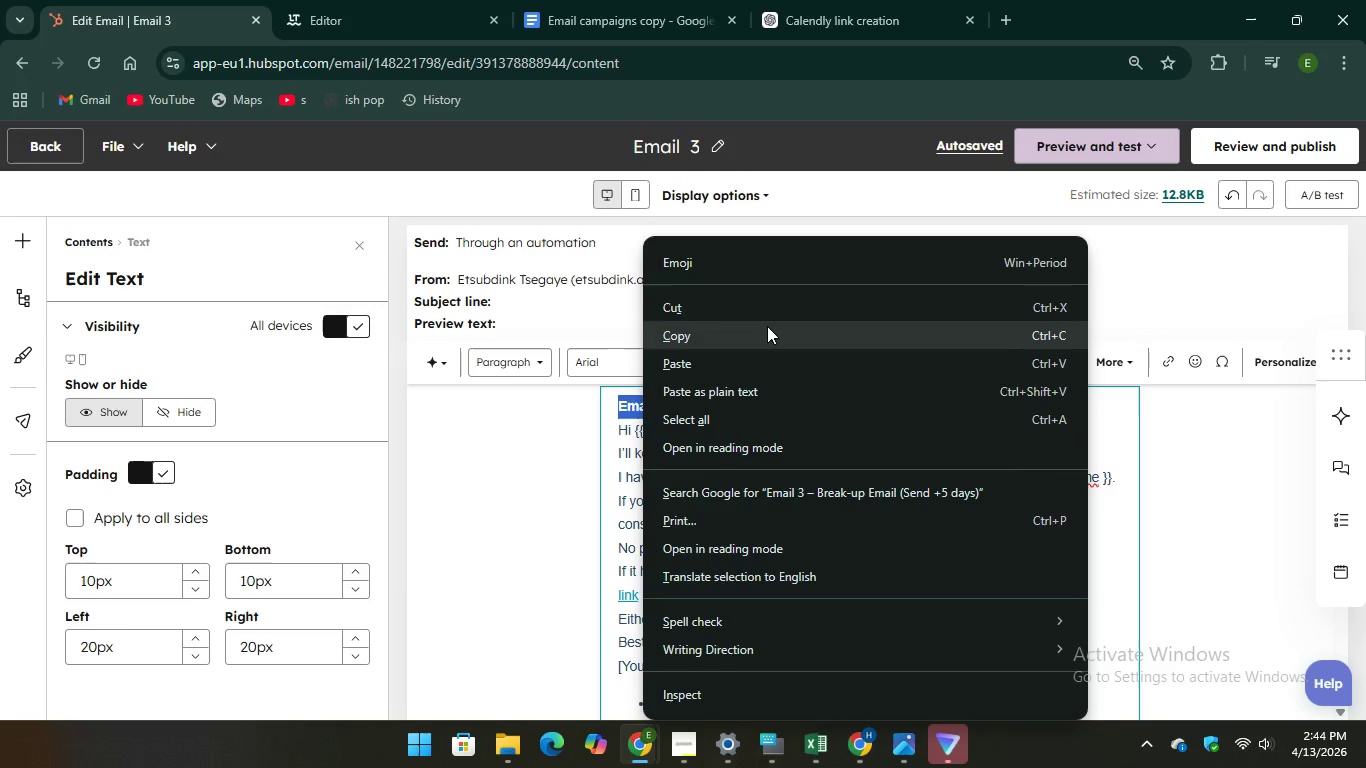 
left_click([772, 317])
 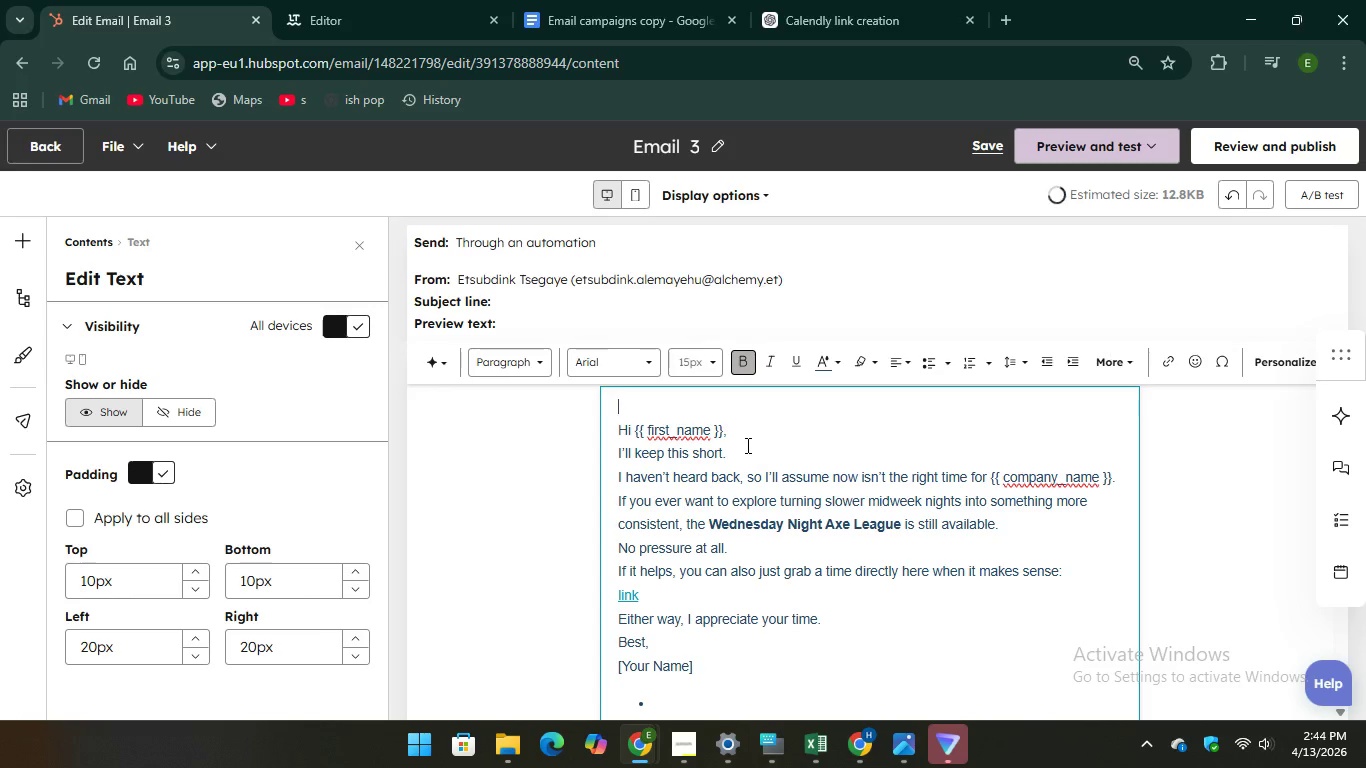 
scroll: coordinate [746, 445], scroll_direction: none, amount: 0.0
 